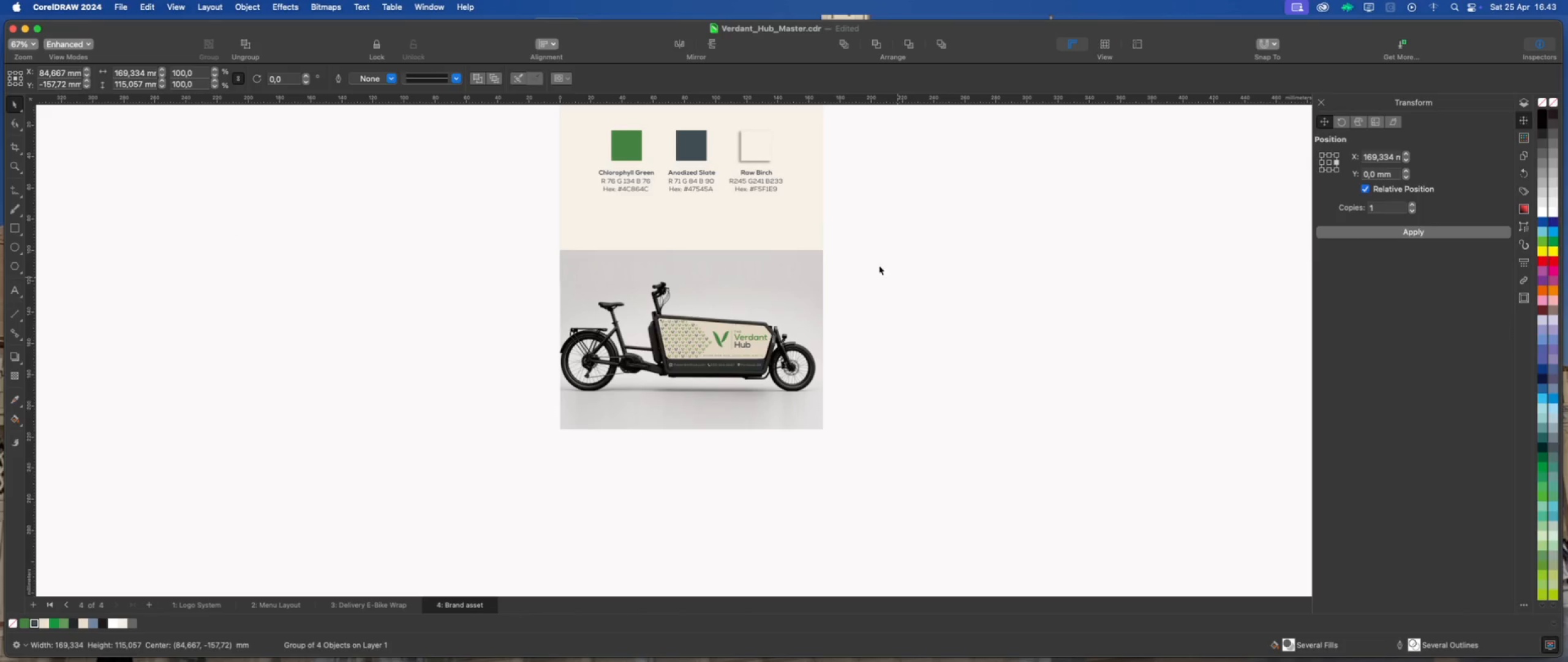 
hold_key(key=ShiftLeft, duration=1.44)
 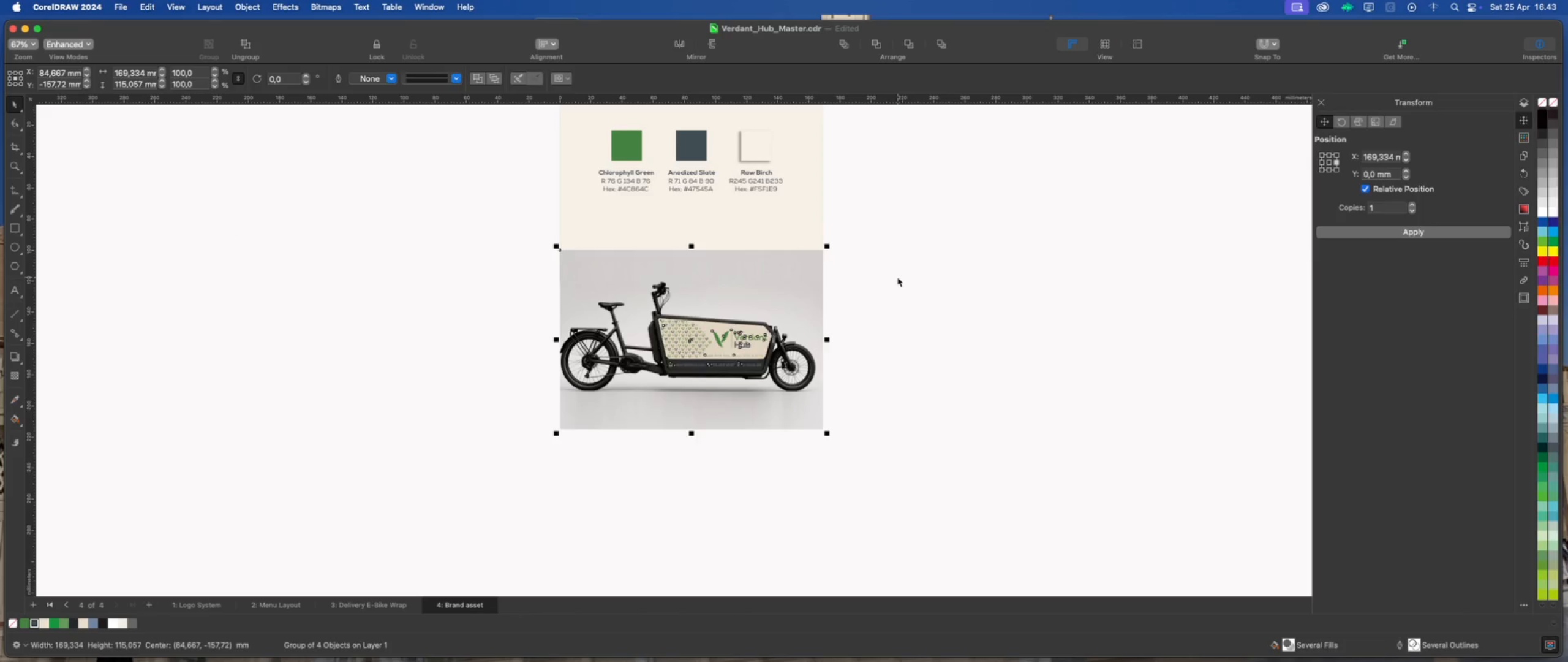 
left_click([897, 277])
 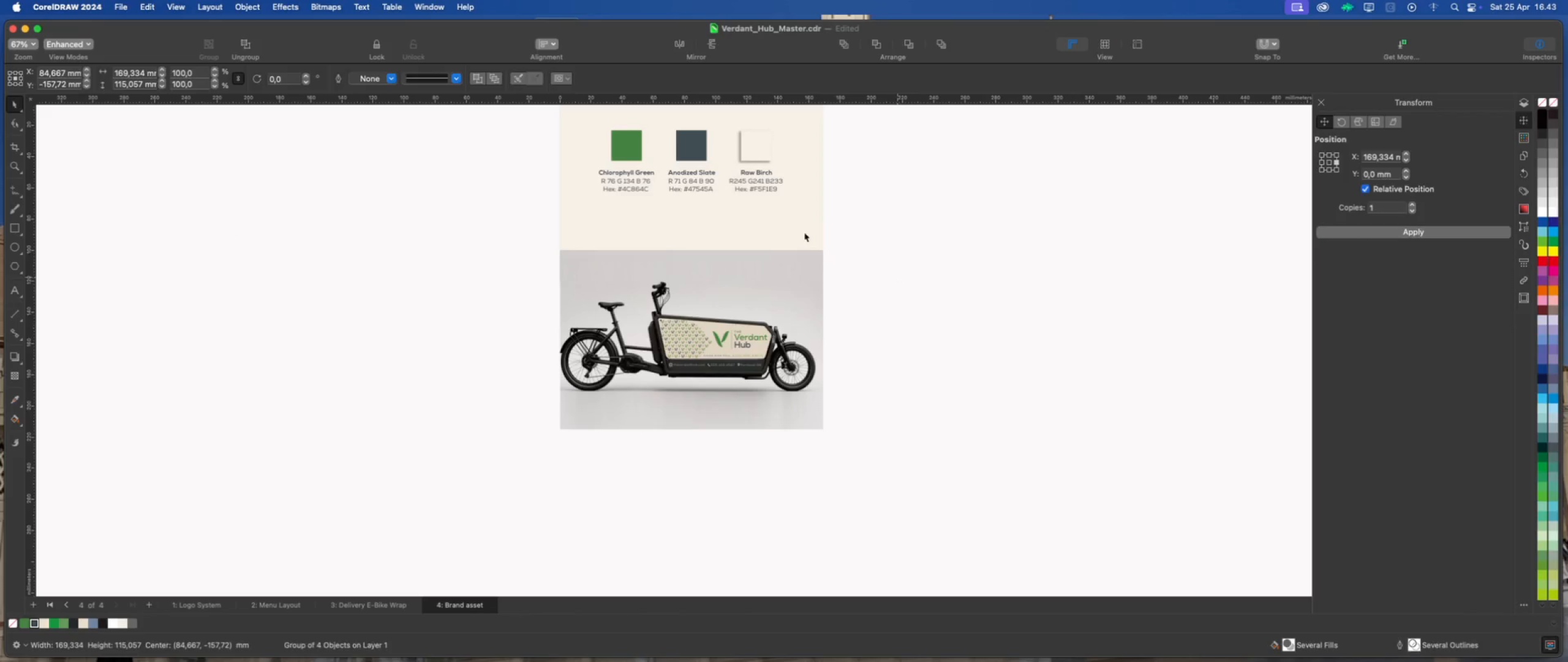 
left_click([799, 225])
 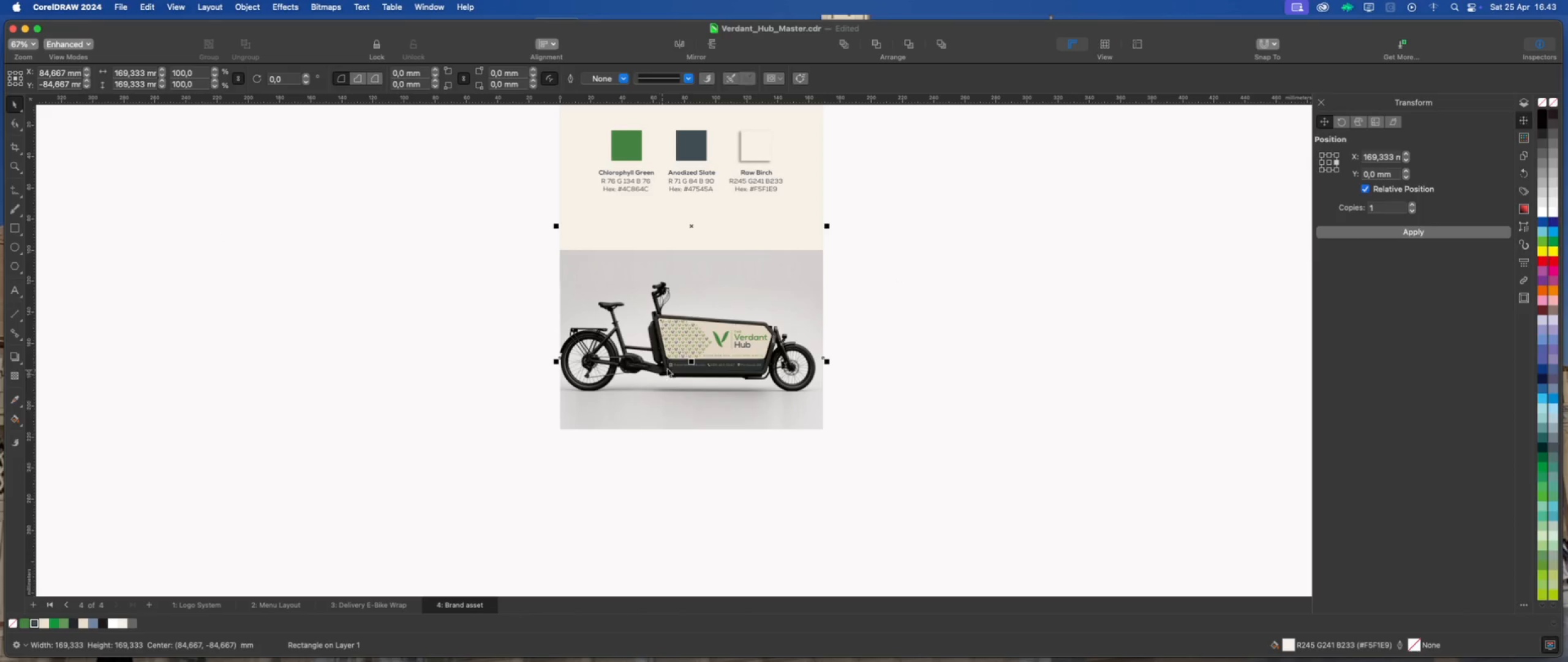 
left_click_drag(start_coordinate=[691, 362], to_coordinate=[693, 251])
 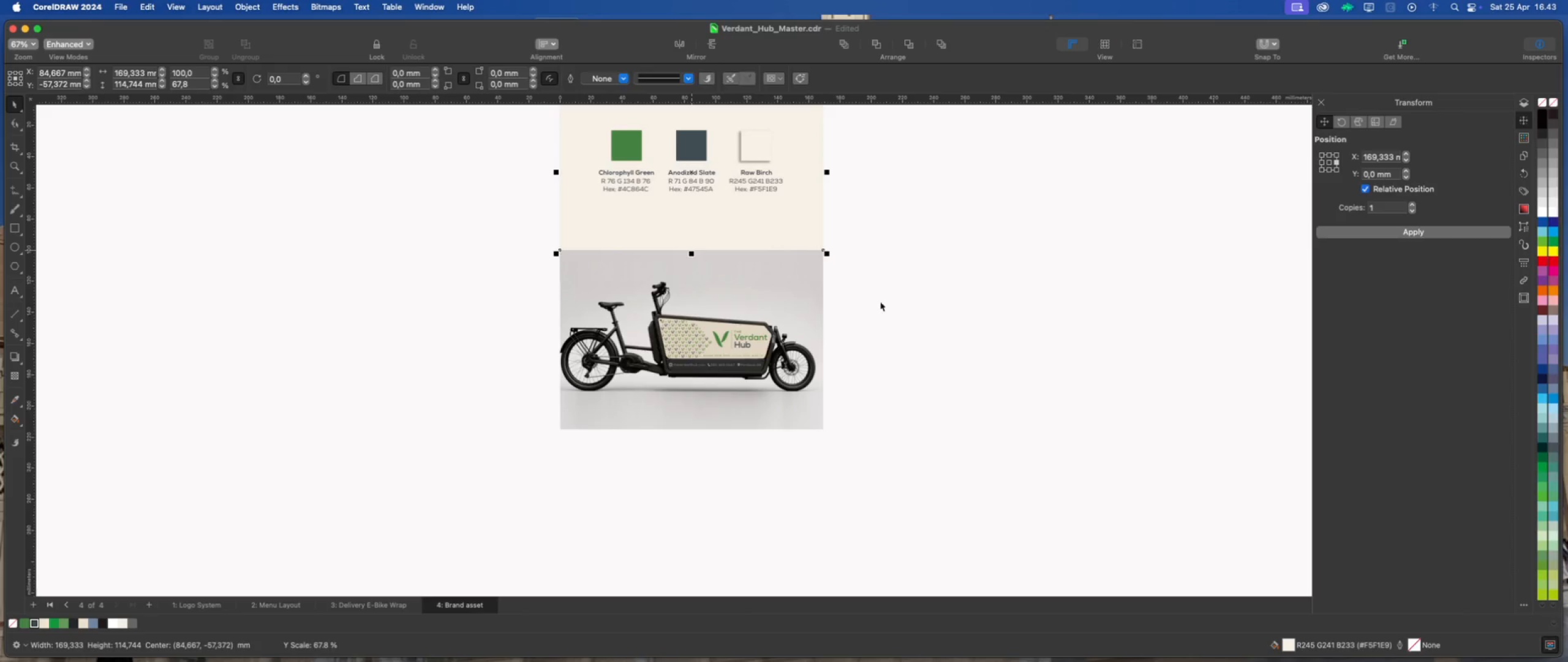 
left_click([929, 302])
 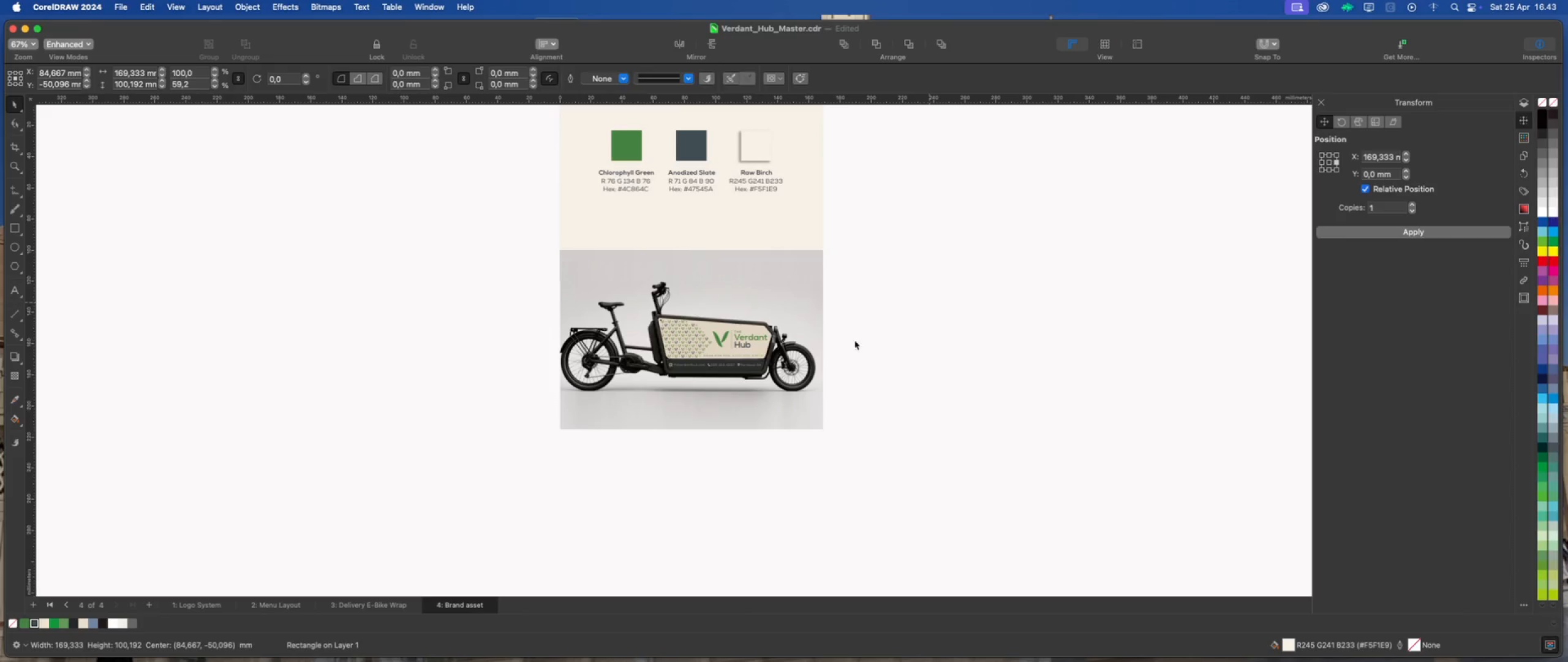 
scroll: coordinate [710, 422], scroll_direction: down, amount: 2.0
 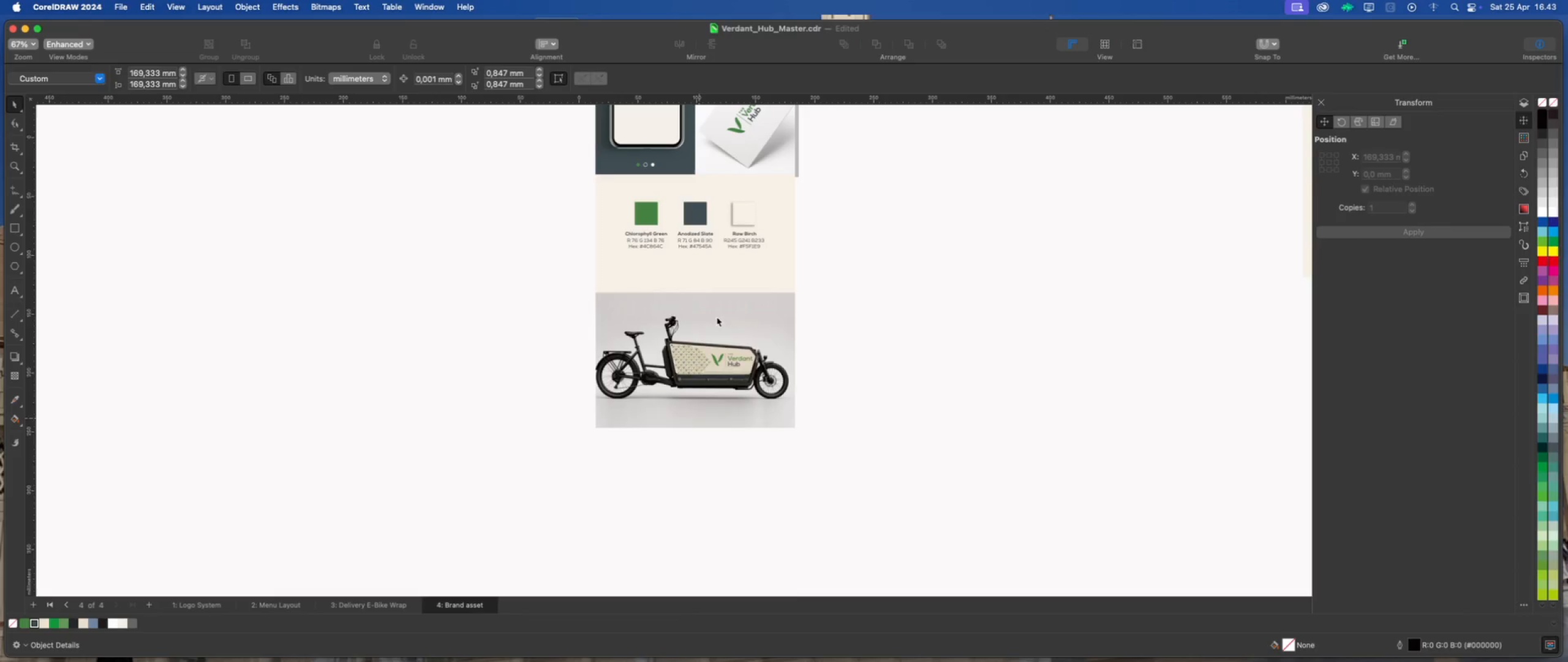 
scroll: coordinate [722, 248], scroll_direction: up, amount: 3.0
 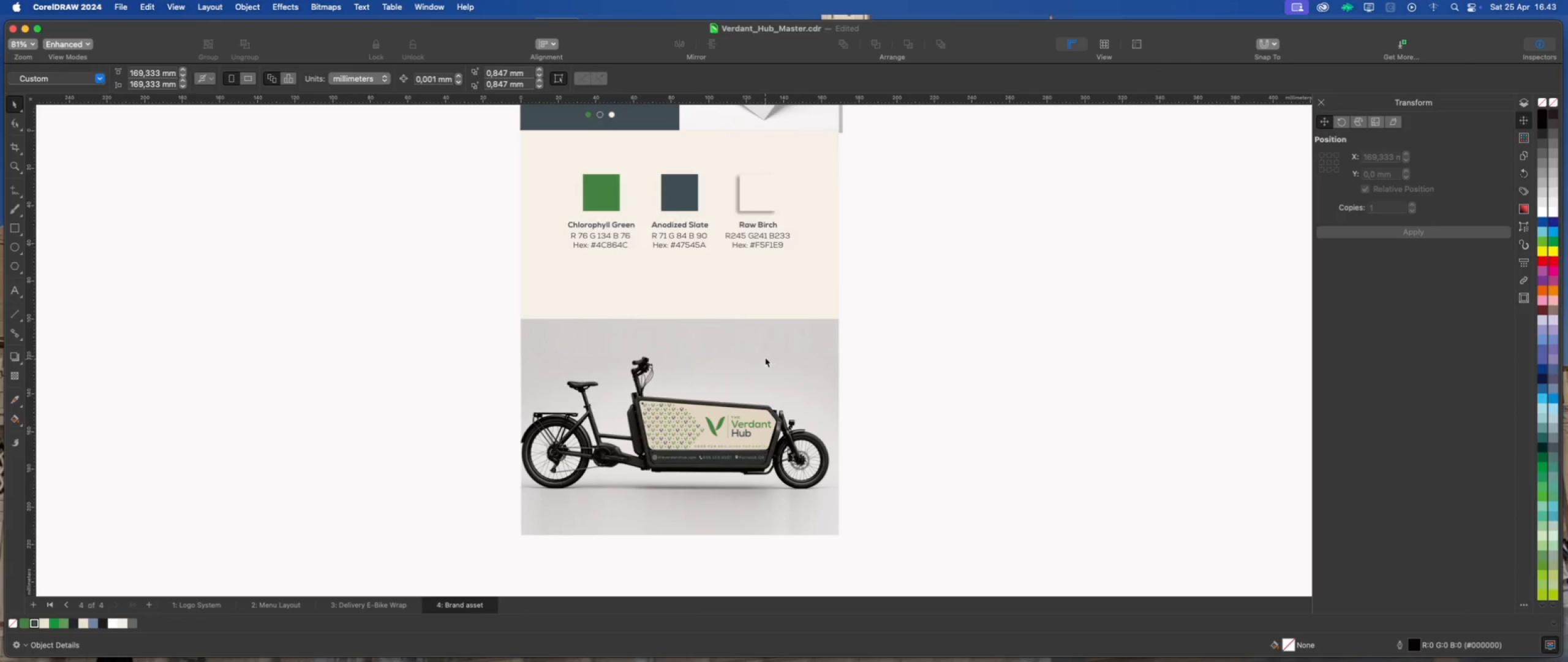 
left_click([765, 356])
 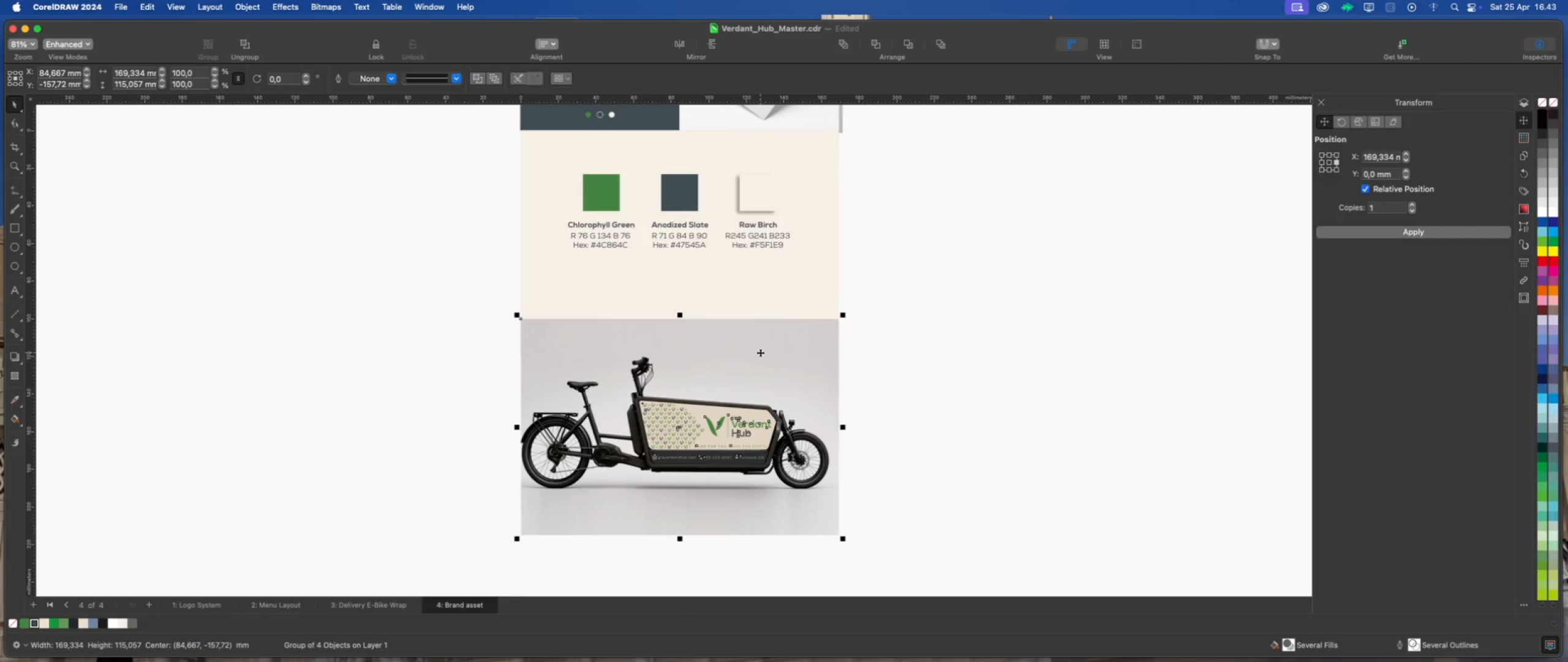 
left_click_drag(start_coordinate=[760, 353], to_coordinate=[762, 311])
 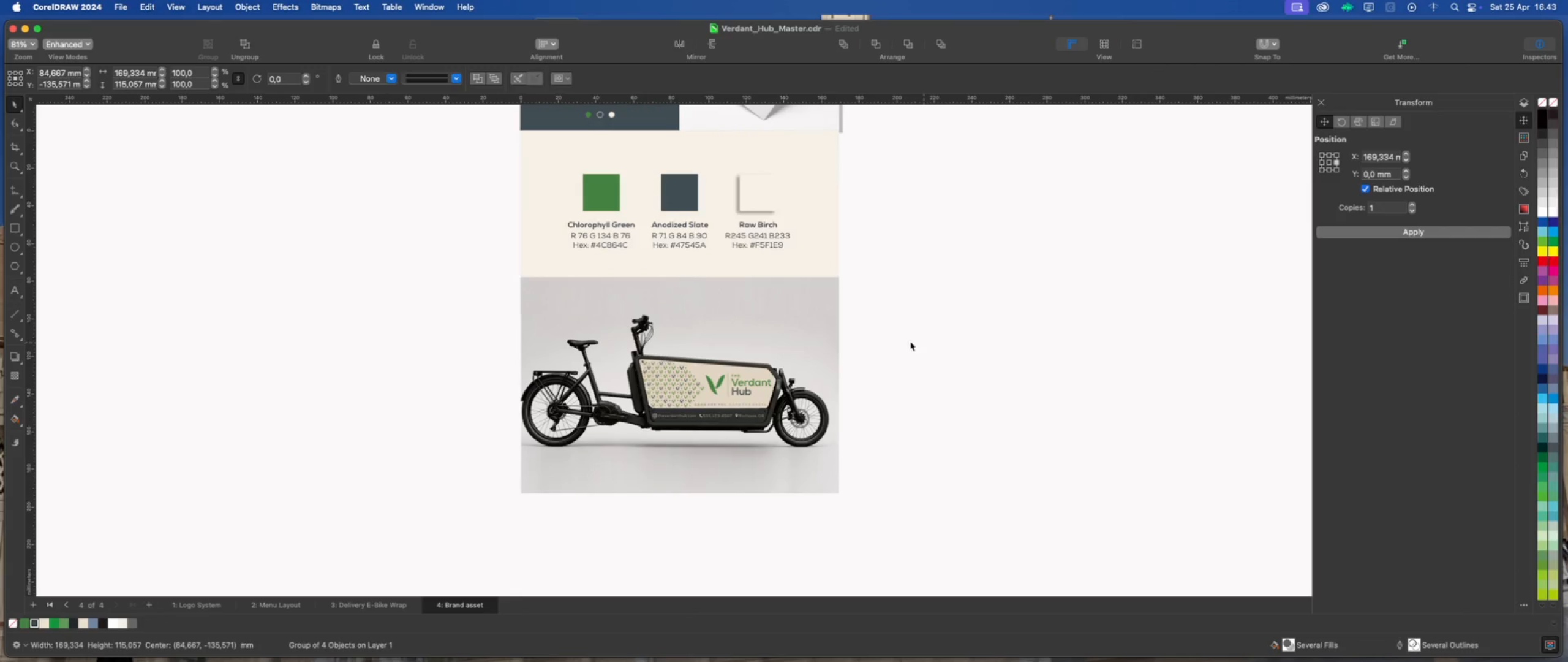 
hold_key(key=ShiftLeft, duration=1.37)
 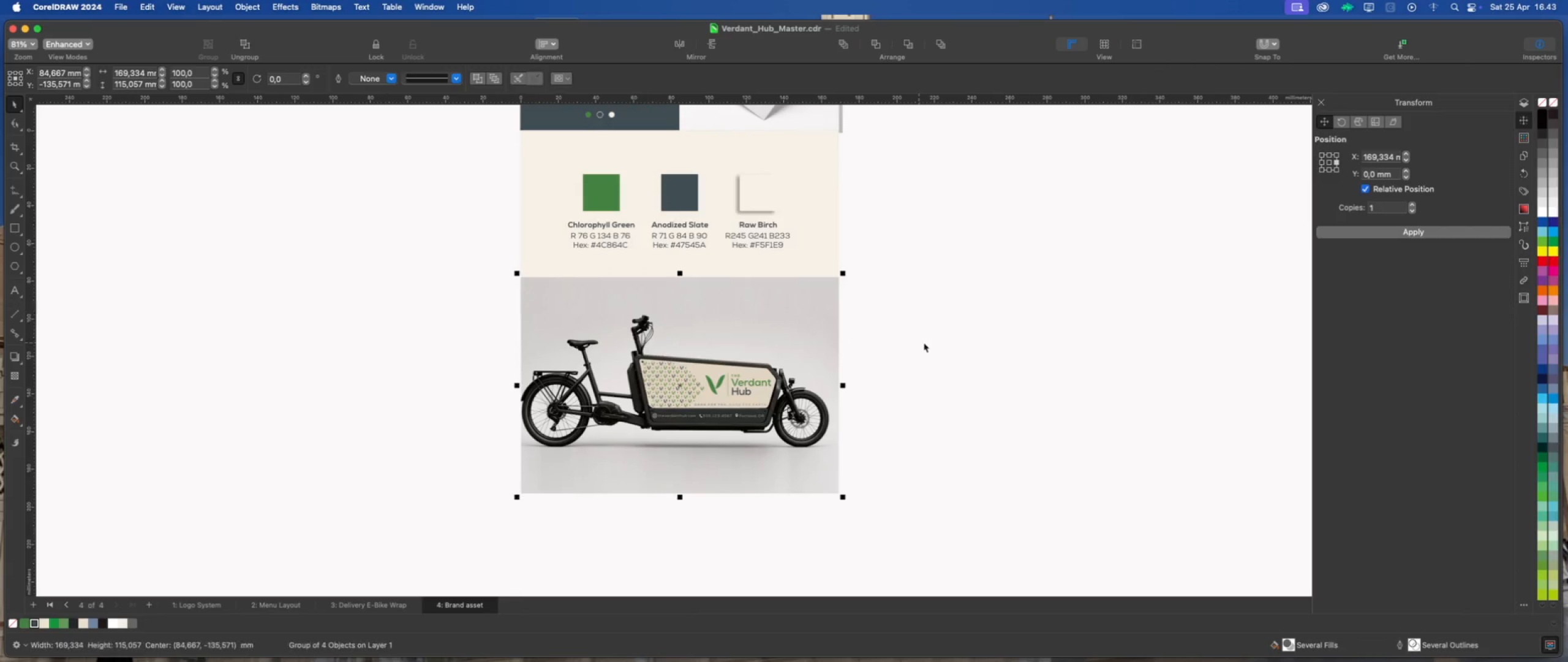 
left_click([924, 343])
 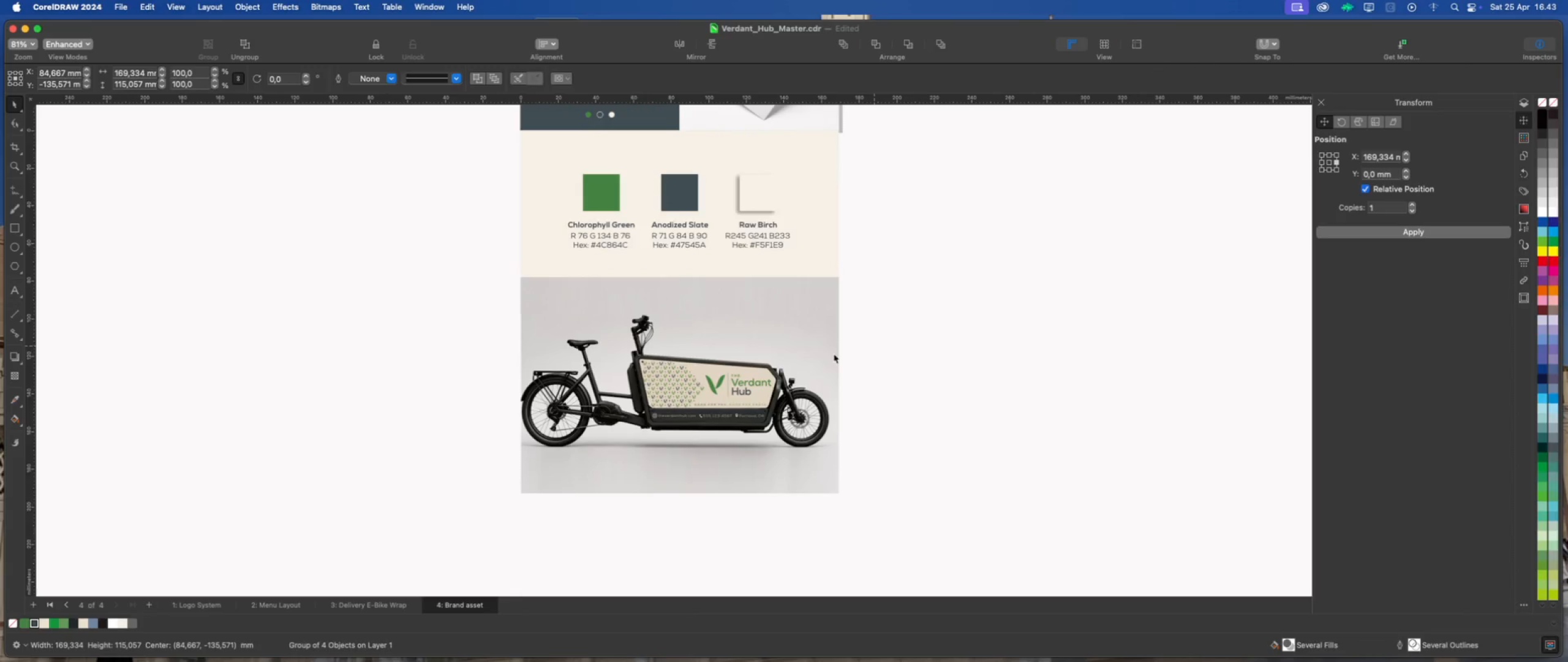 
scroll: coordinate [708, 264], scroll_direction: down, amount: 1.0
 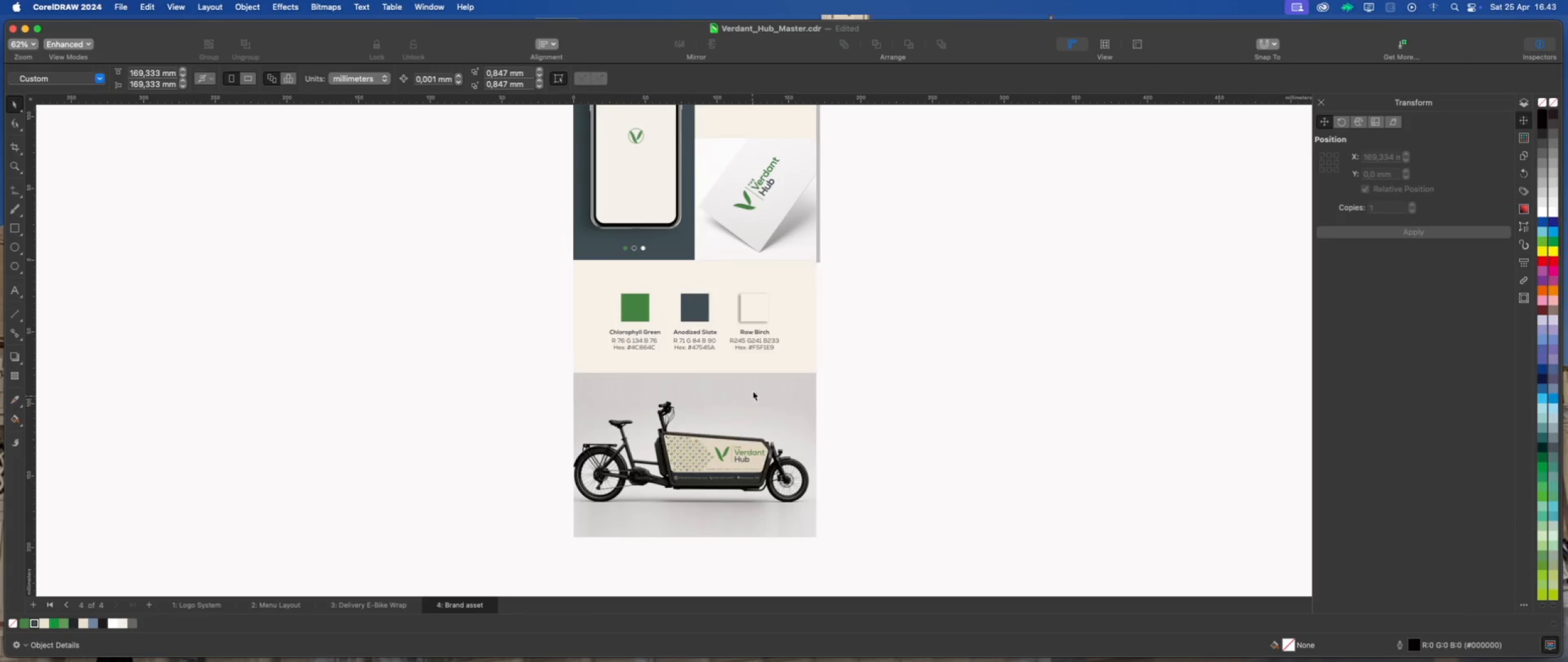 
left_click([761, 359])
 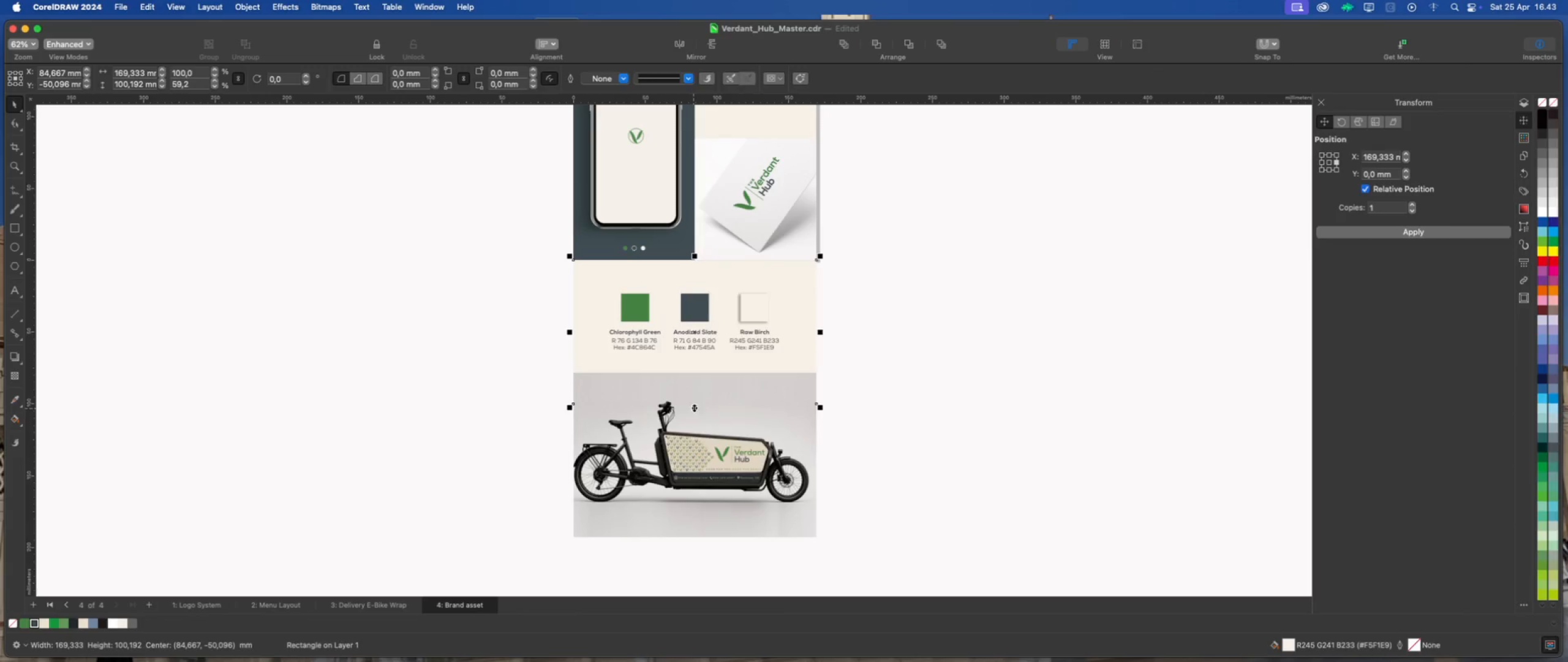 
left_click_drag(start_coordinate=[696, 407], to_coordinate=[695, 379])
 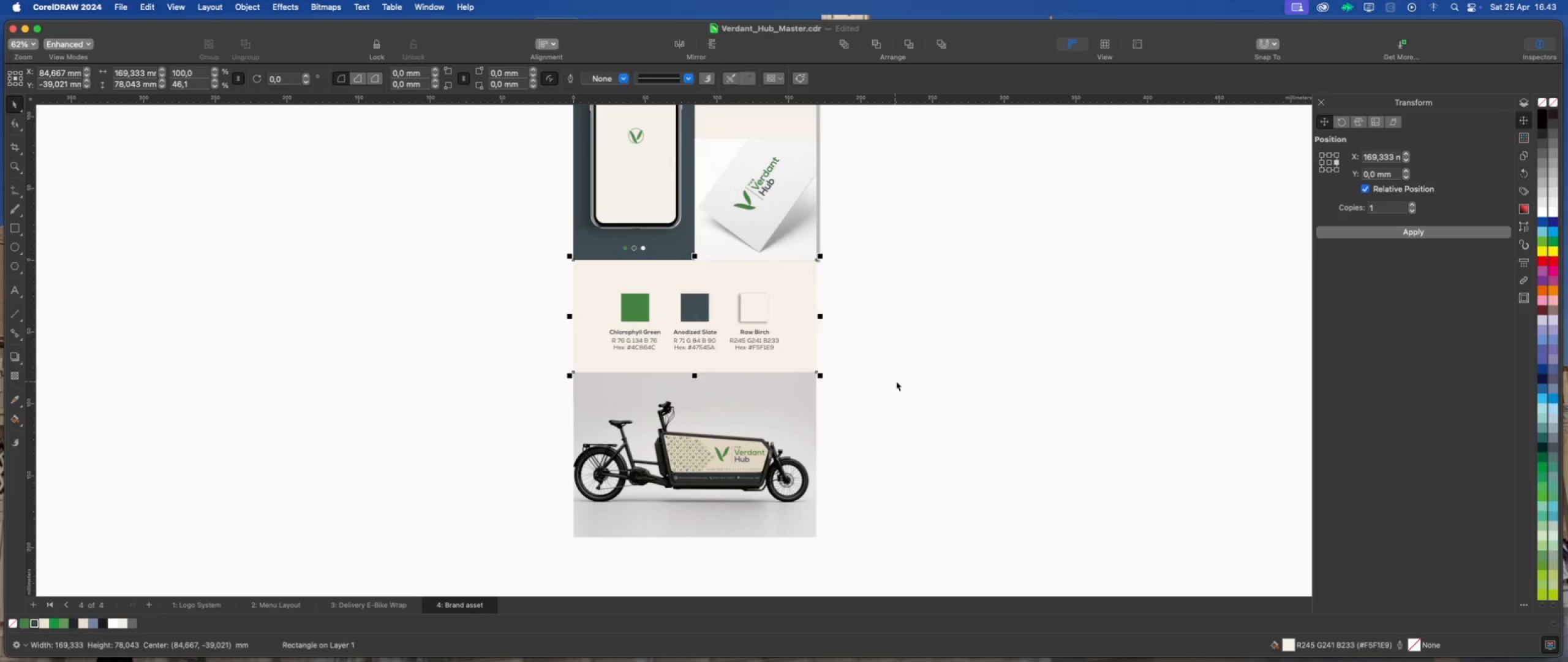 
left_click([896, 381])
 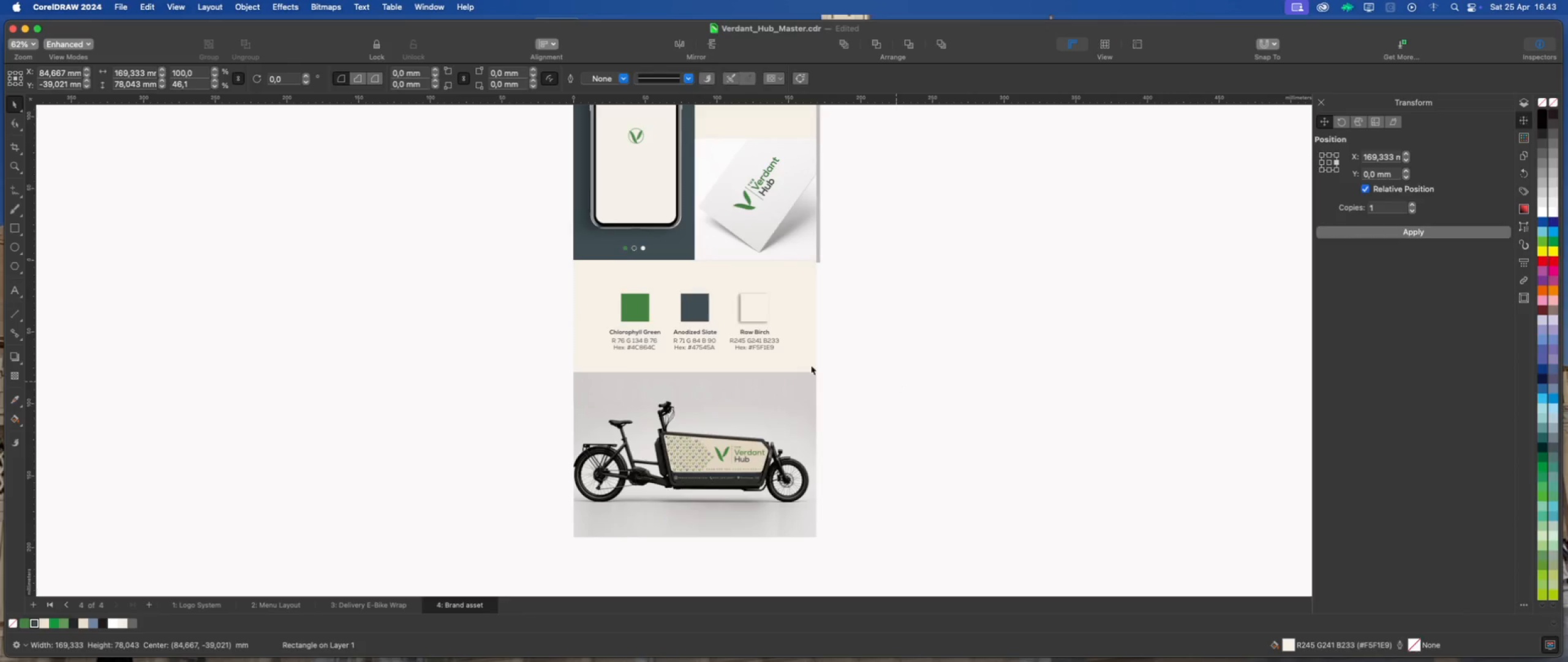 
left_click([782, 394])
 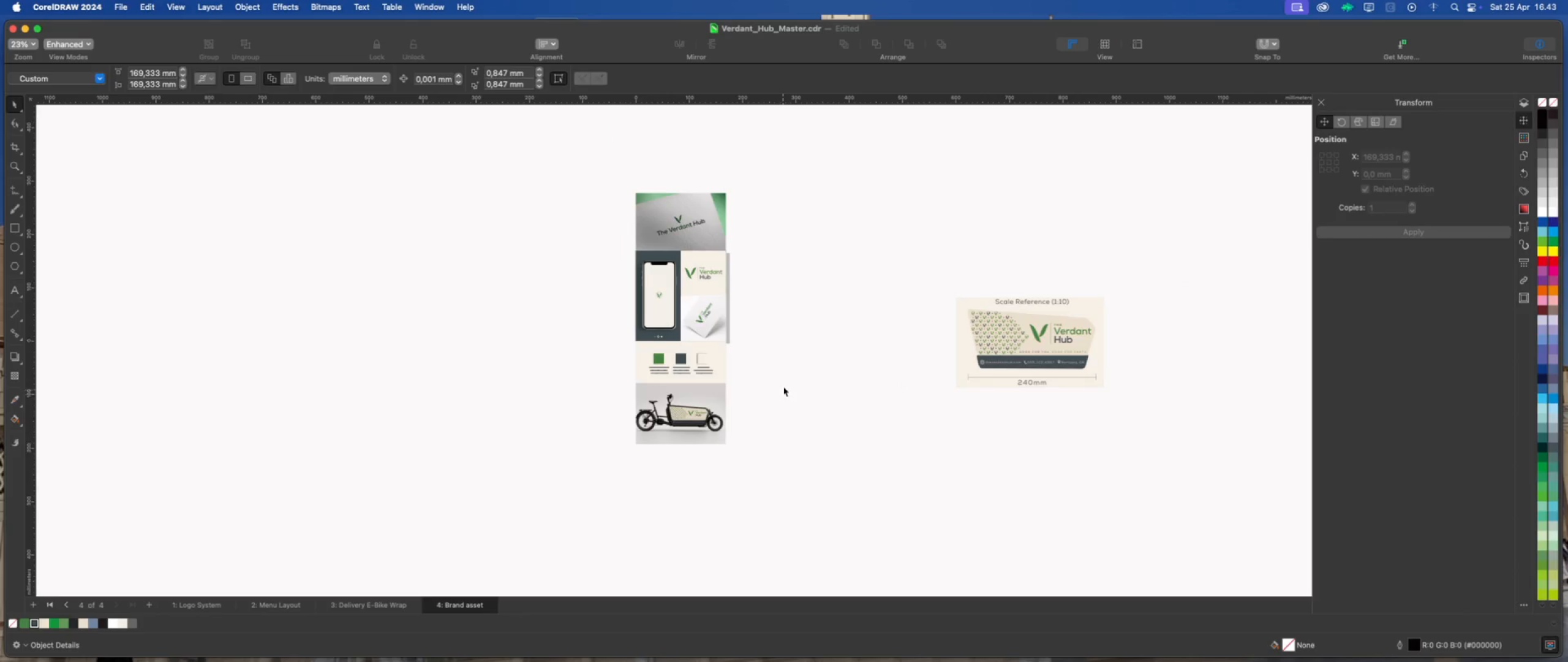 
scroll: coordinate [663, 395], scroll_direction: down, amount: 7.0
 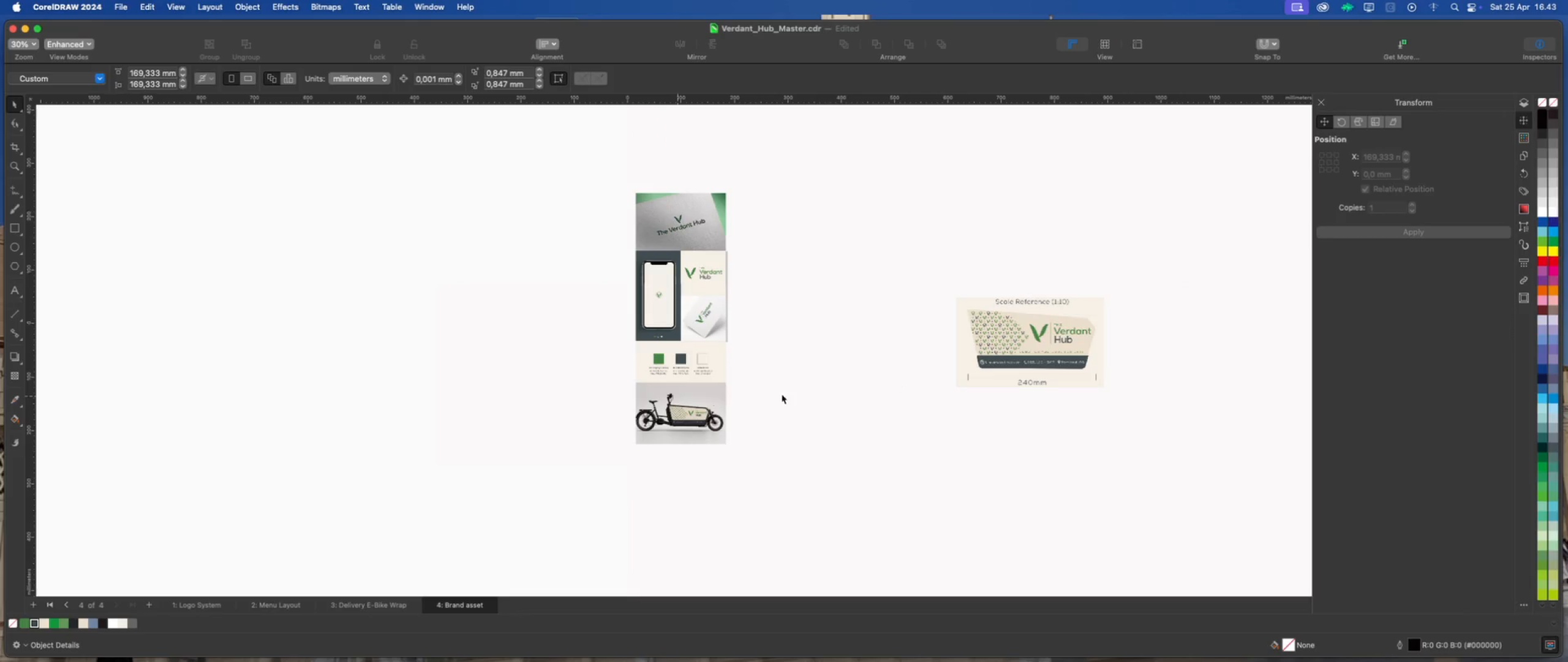 
scroll: coordinate [791, 376], scroll_direction: up, amount: 2.0
 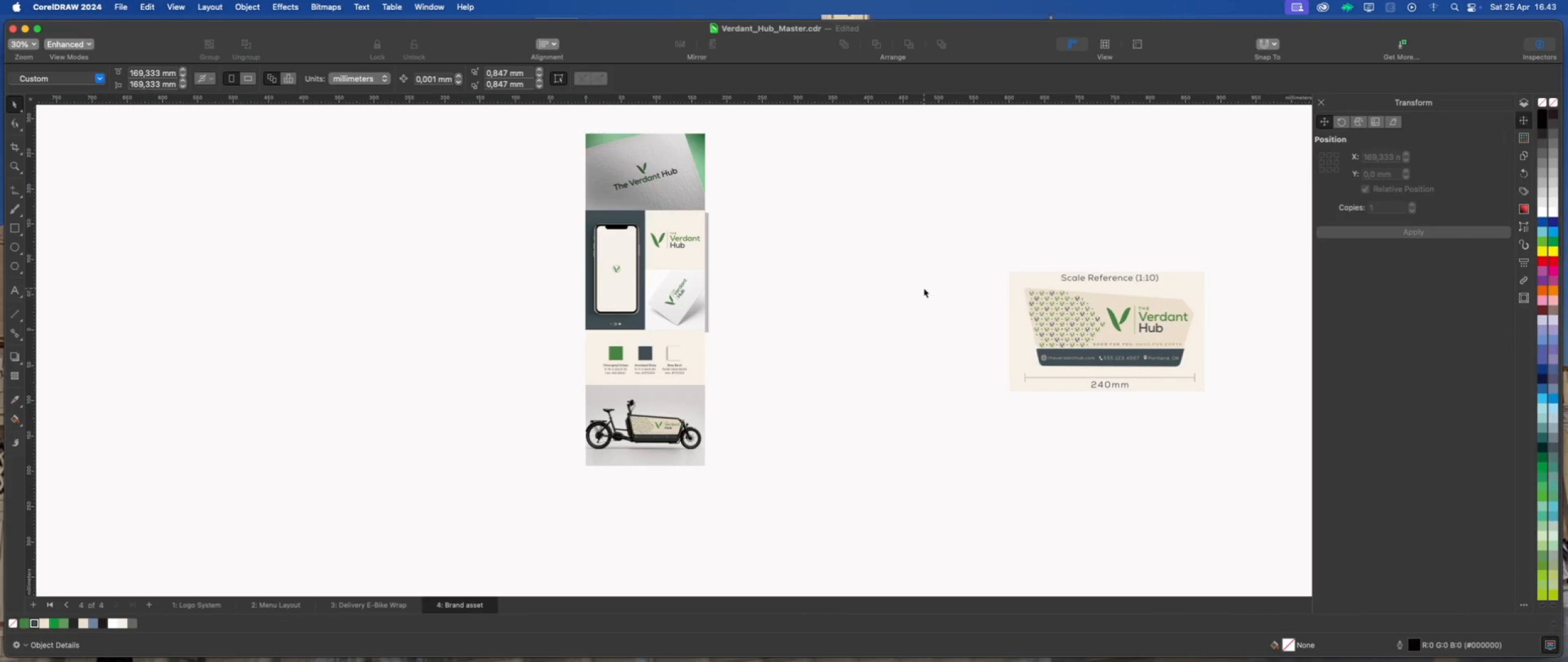 
left_click_drag(start_coordinate=[964, 242], to_coordinate=[1244, 416])
 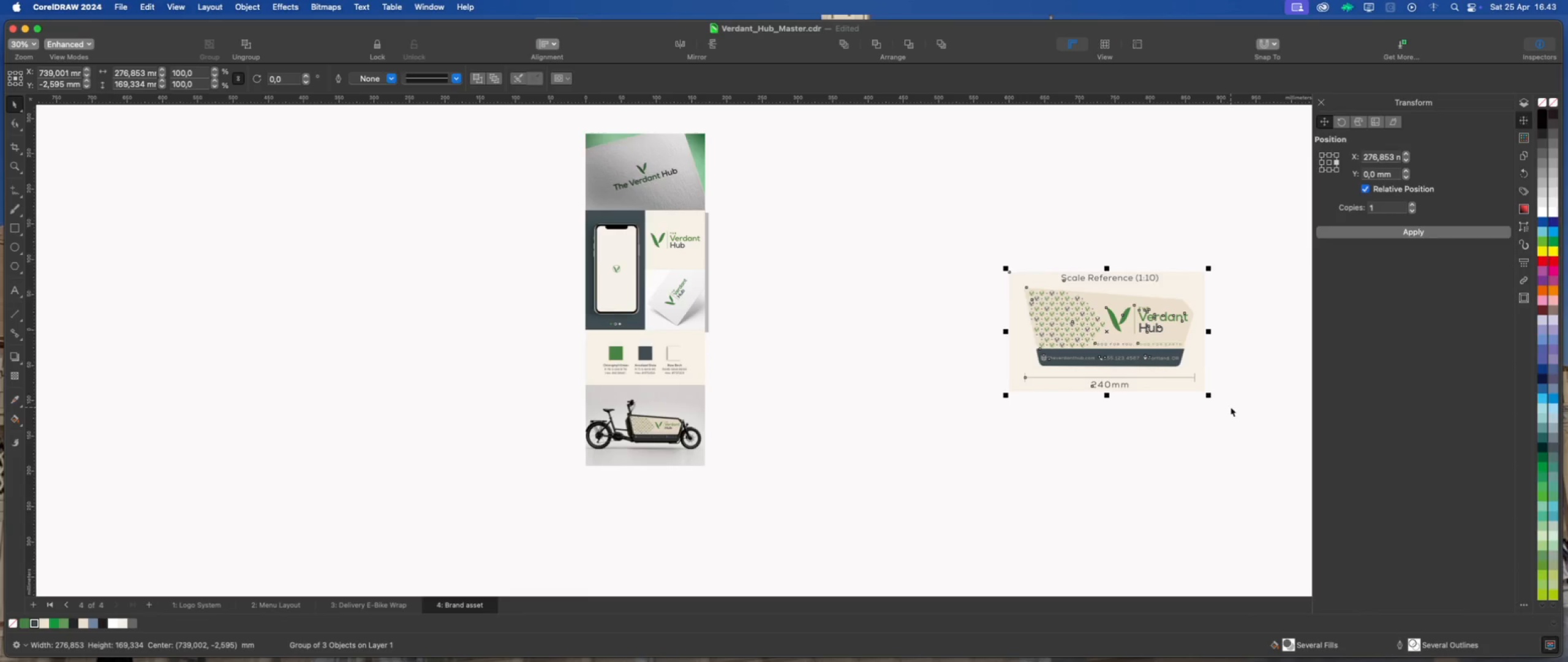 
key(Meta+G)
 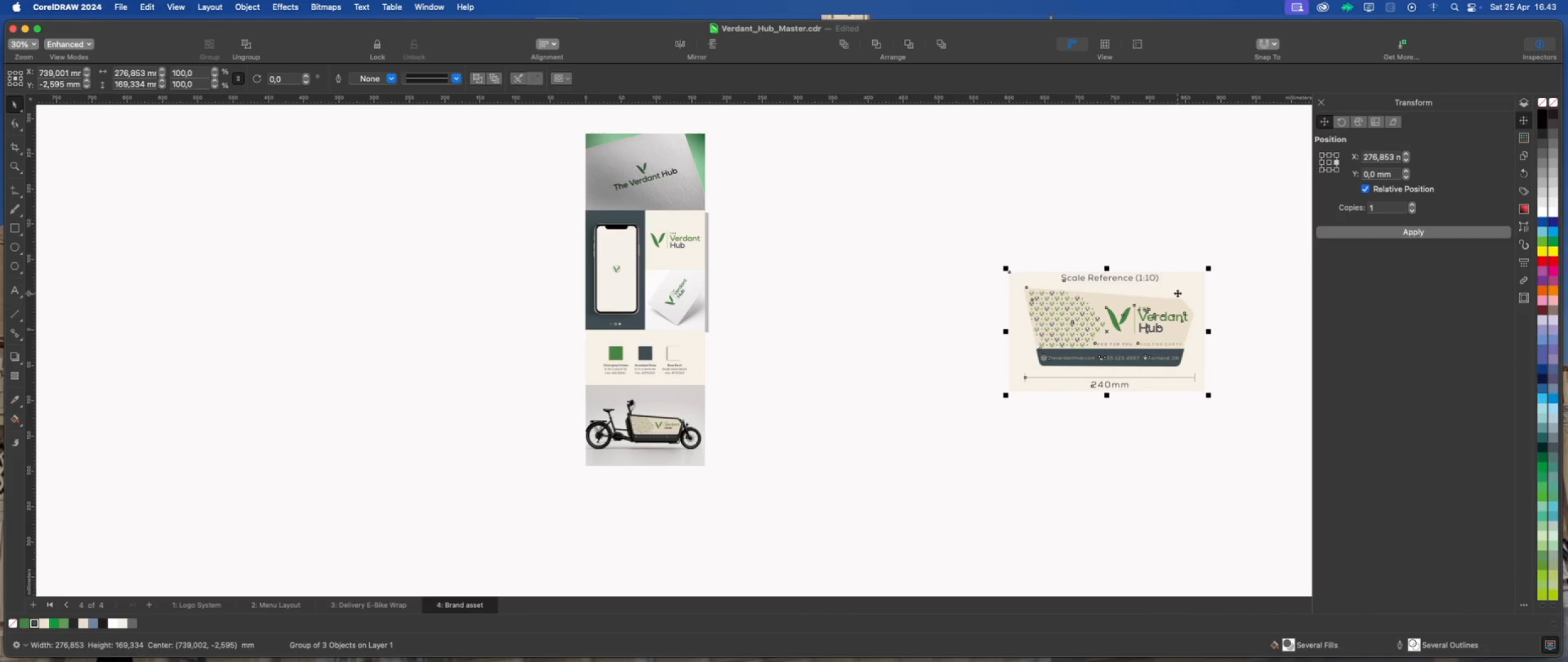 
left_click_drag(start_coordinate=[1176, 287], to_coordinate=[748, 496])
 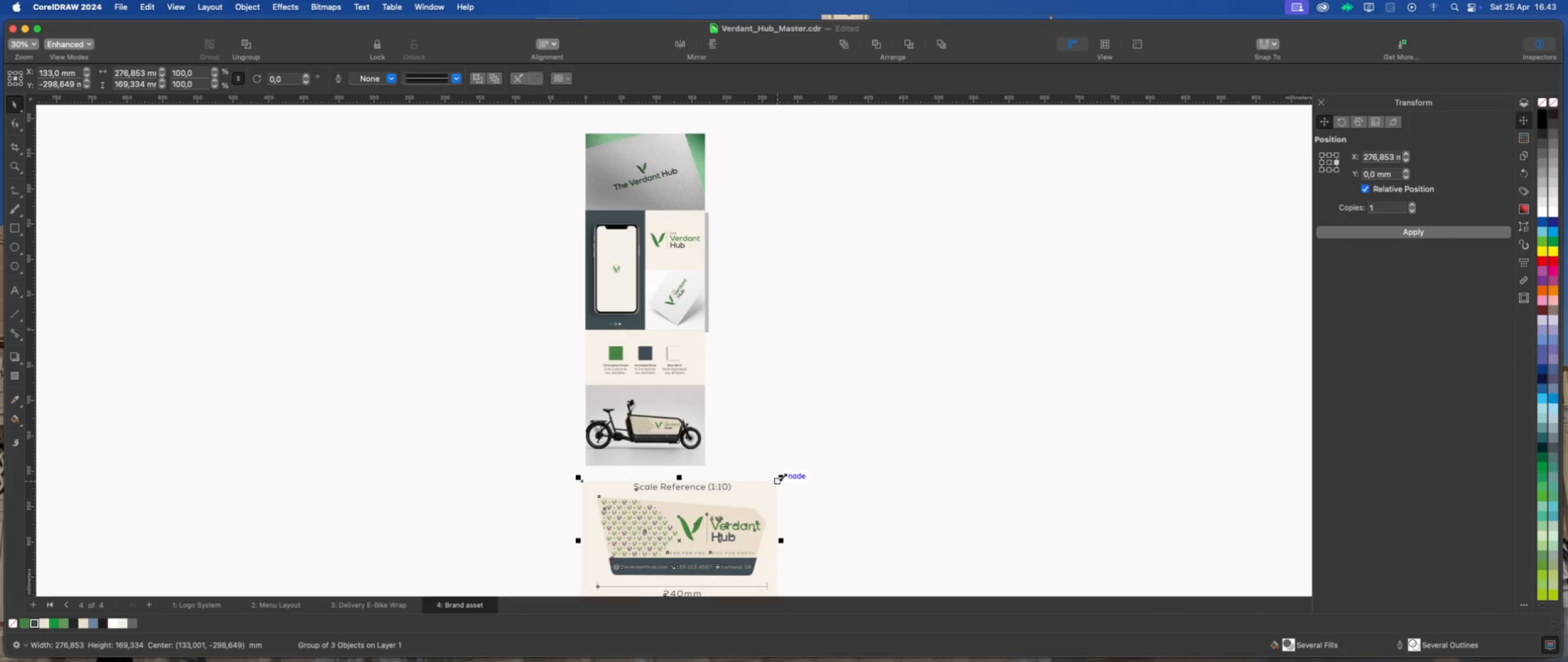 
left_click_drag(start_coordinate=[783, 477], to_coordinate=[710, 451])
 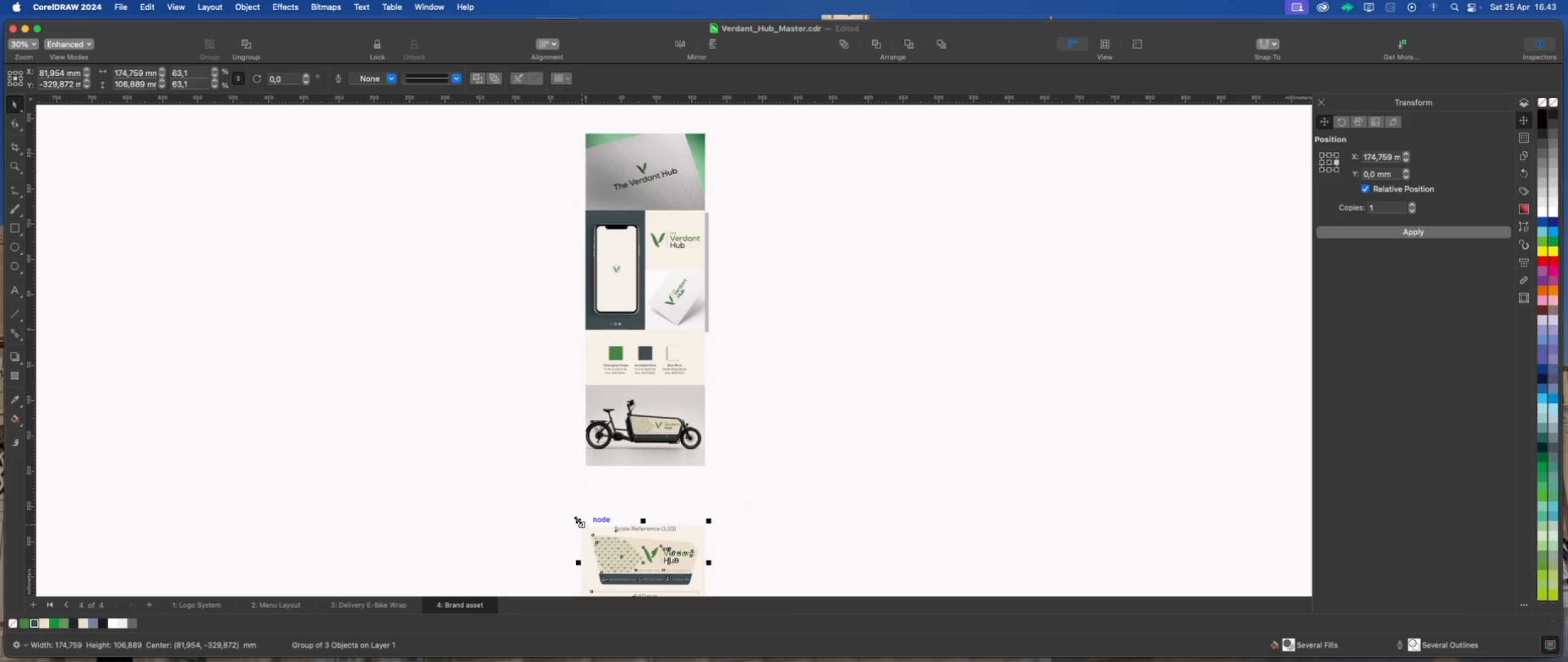 
left_click_drag(start_coordinate=[577, 519], to_coordinate=[579, 458])
 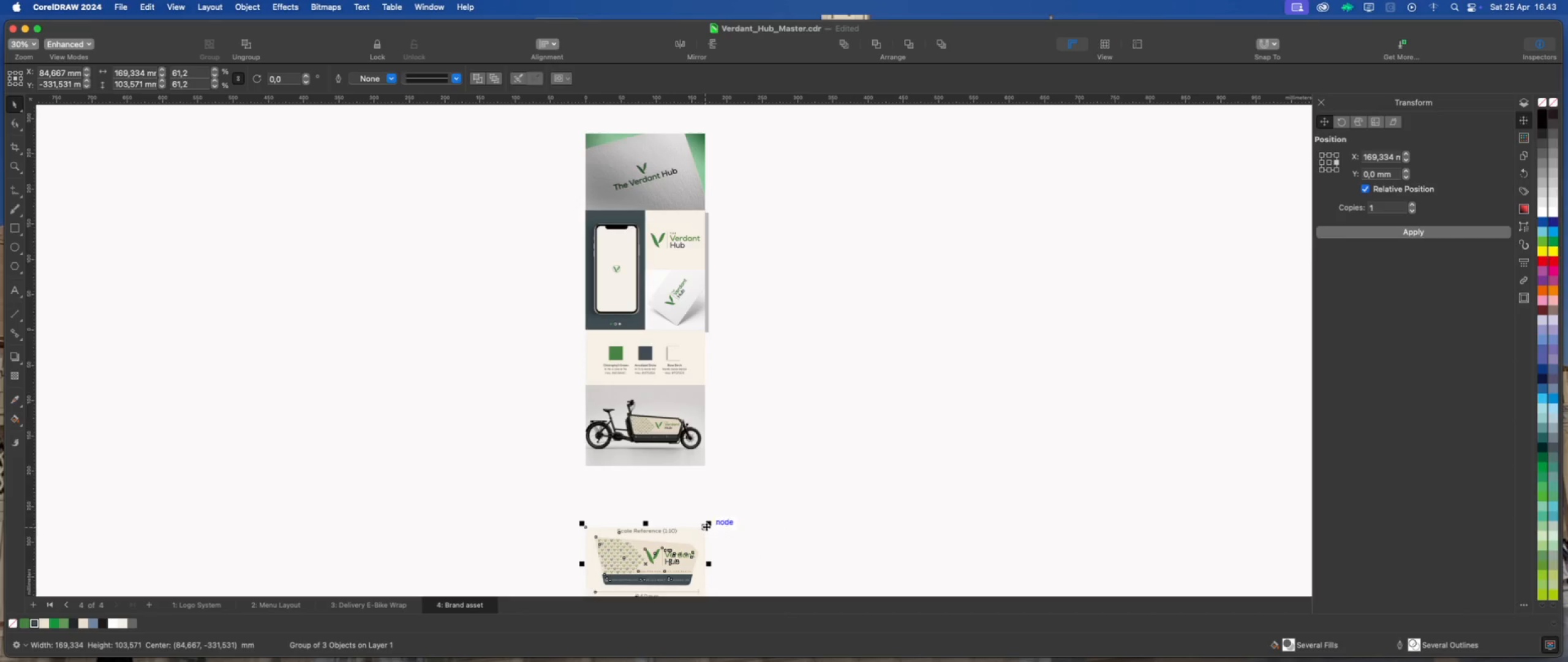 
left_click_drag(start_coordinate=[706, 527], to_coordinate=[703, 469])
 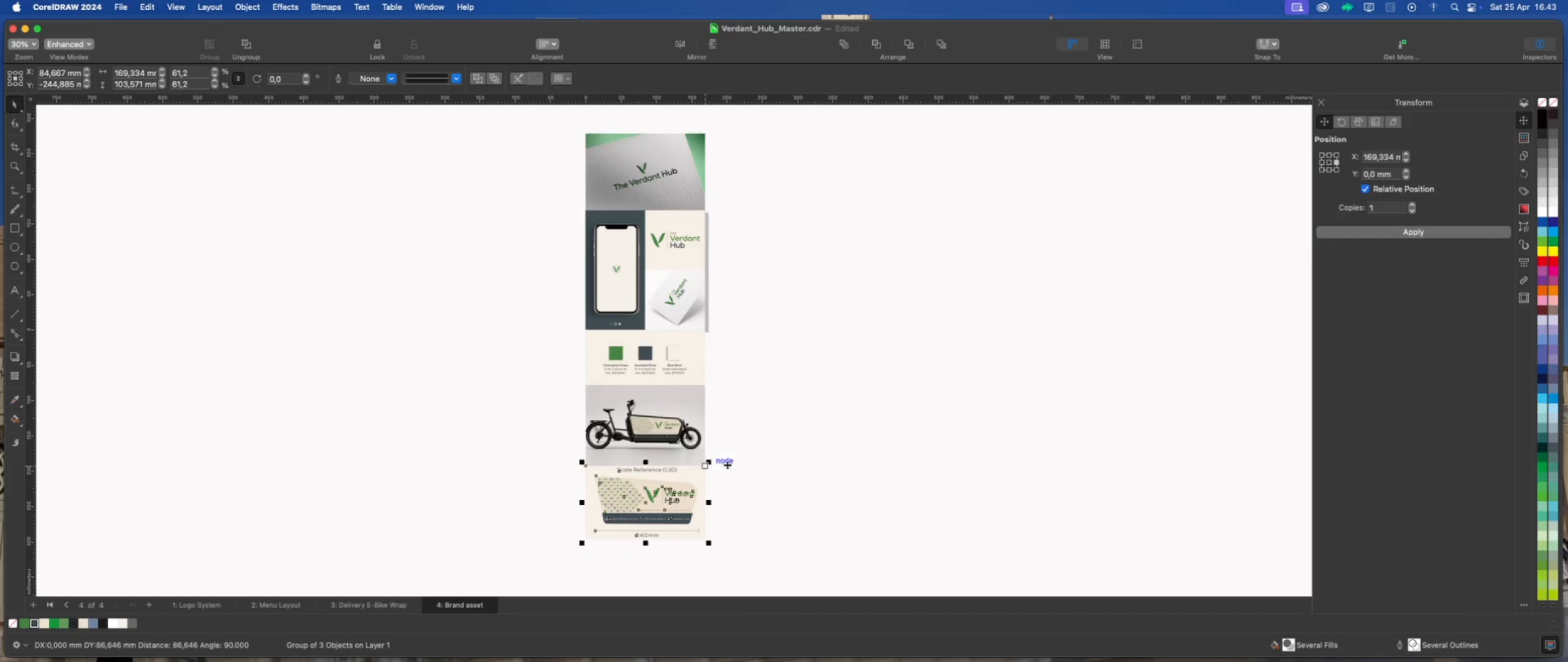 
scroll: coordinate [680, 508], scroll_direction: up, amount: 1.0
 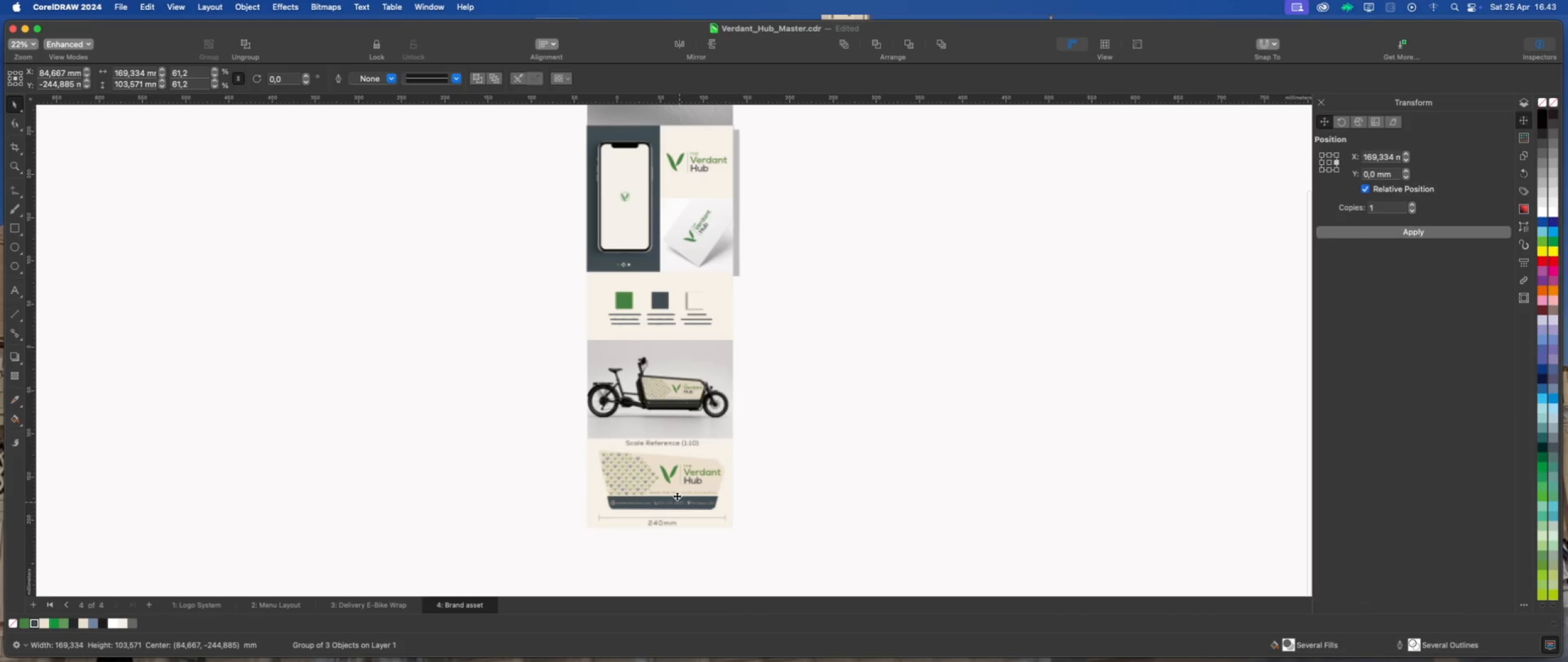 
left_click_drag(start_coordinate=[677, 496], to_coordinate=[870, 404])
 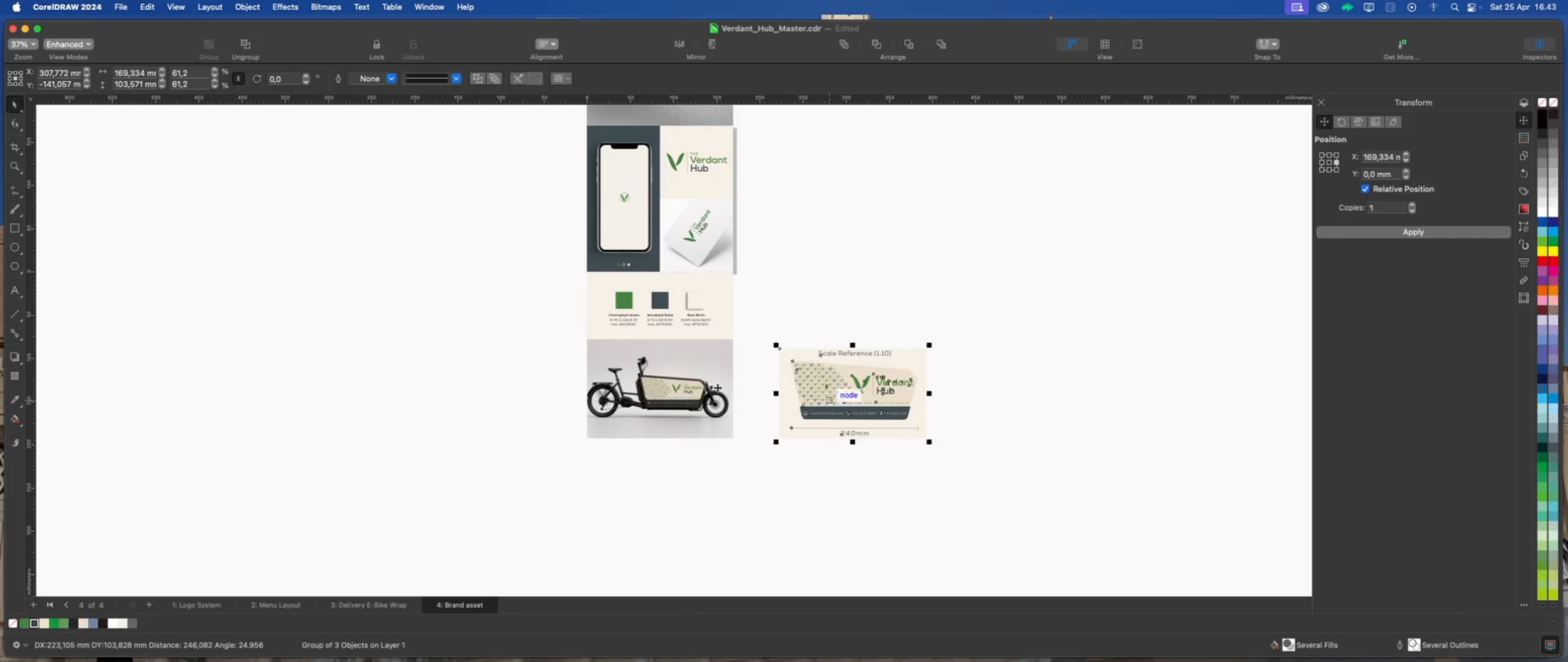 
left_click([707, 384])
 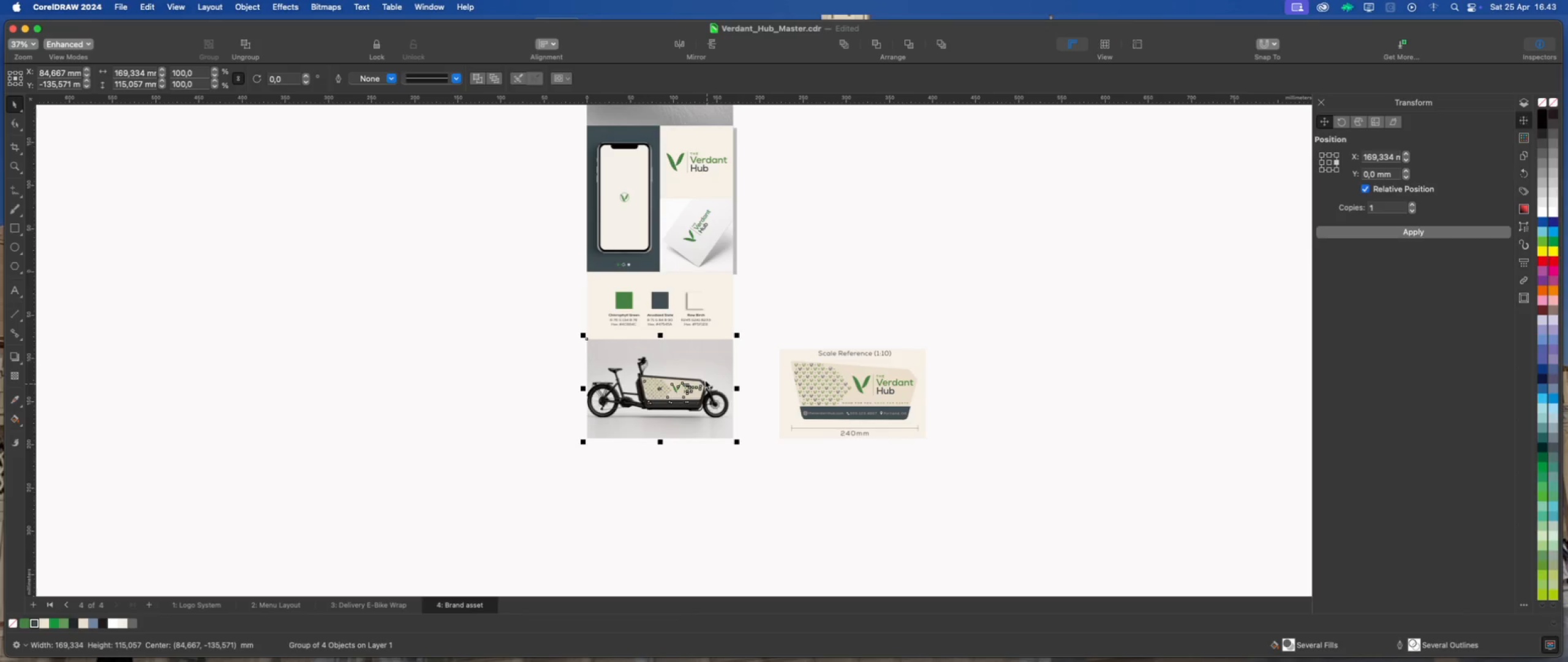 
left_click_drag(start_coordinate=[704, 378], to_coordinate=[703, 509])
 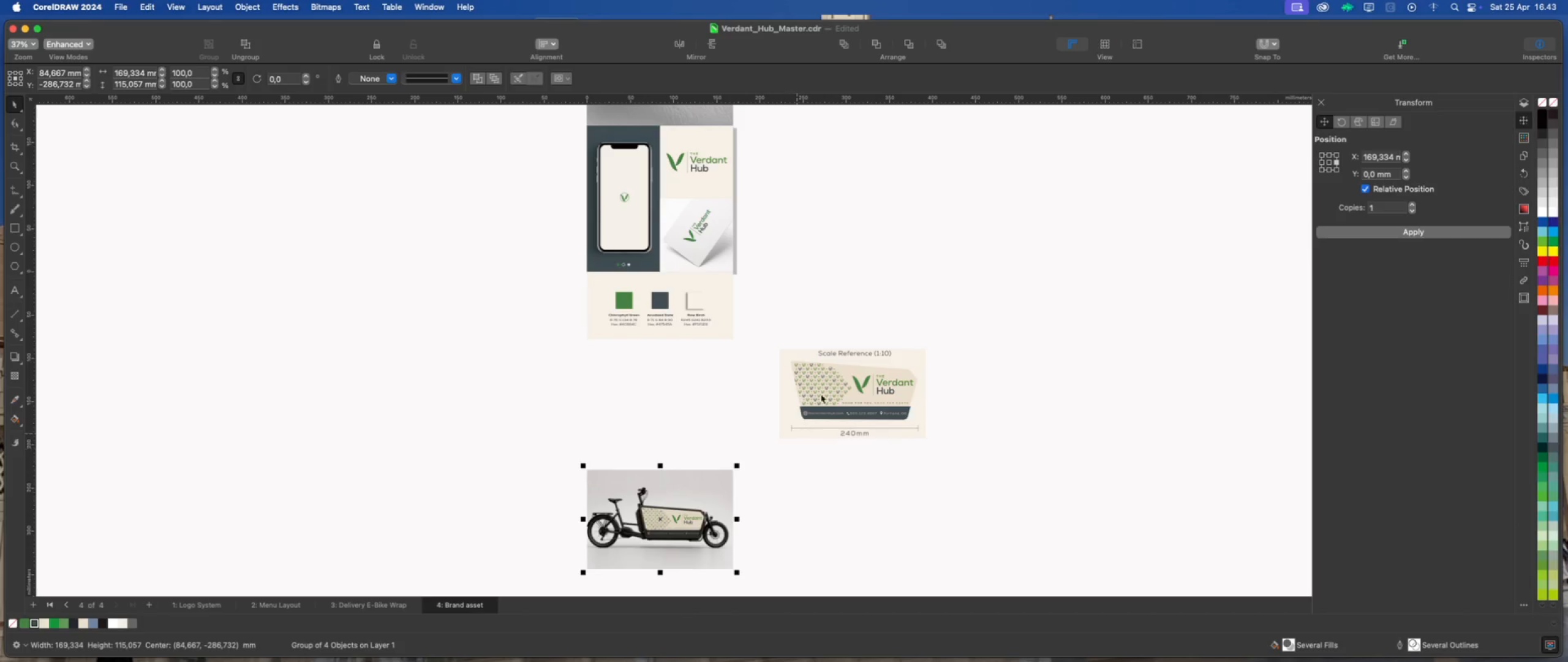 
hold_key(key=ShiftLeft, duration=0.99)
 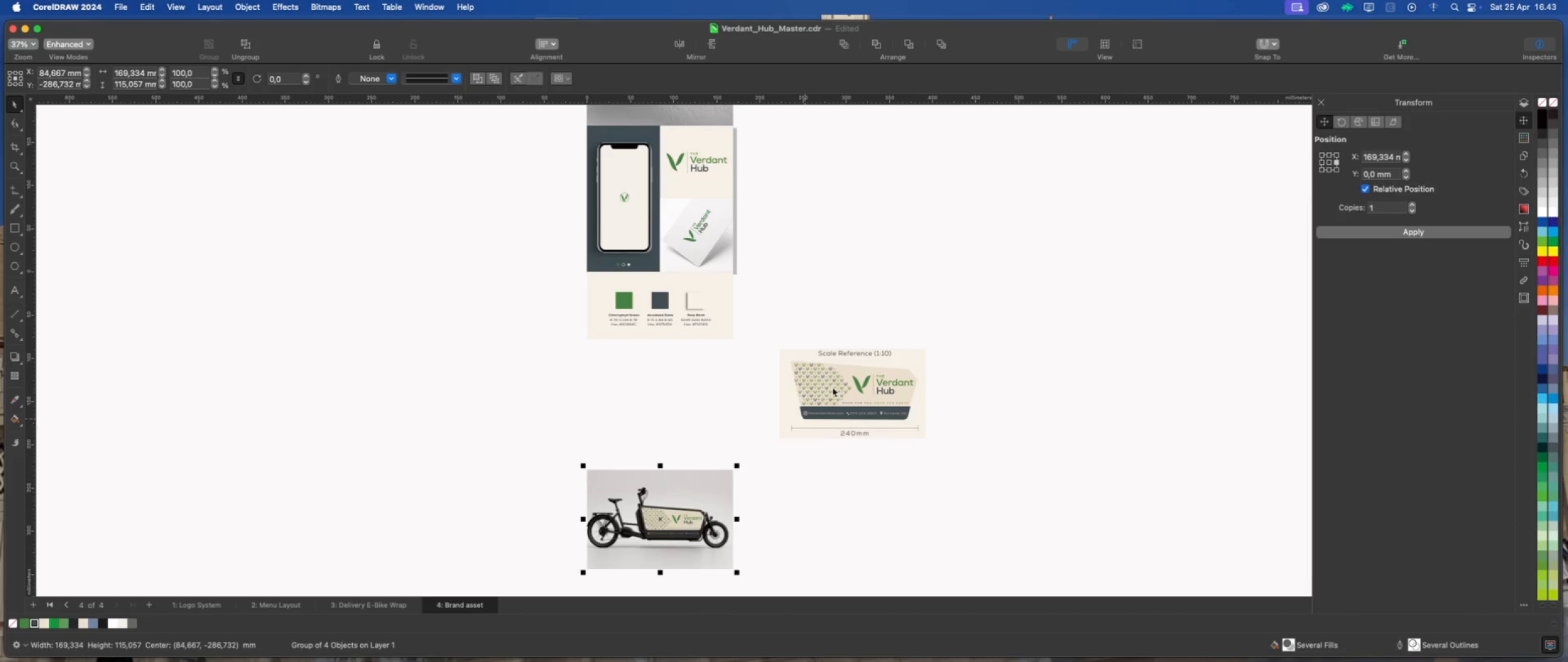 
left_click([835, 386])
 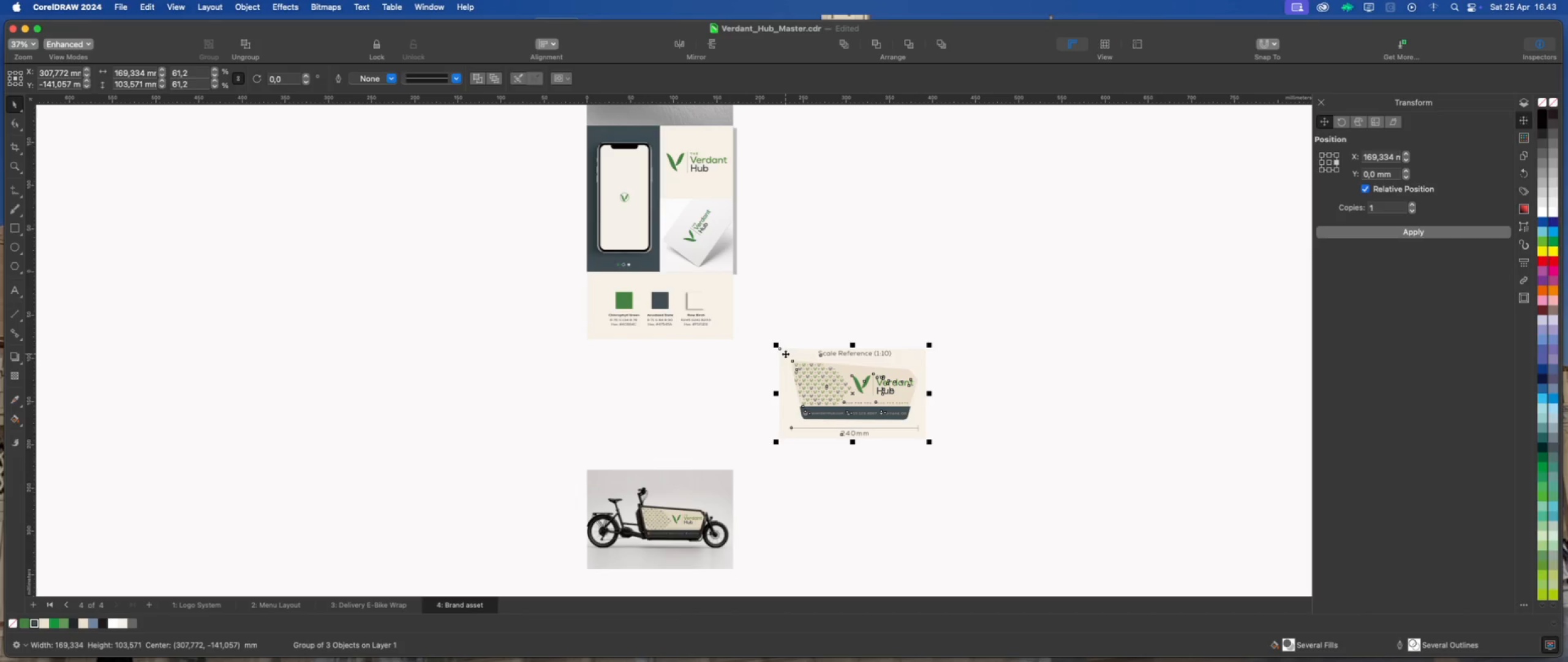 
left_click_drag(start_coordinate=[778, 349], to_coordinate=[587, 341])
 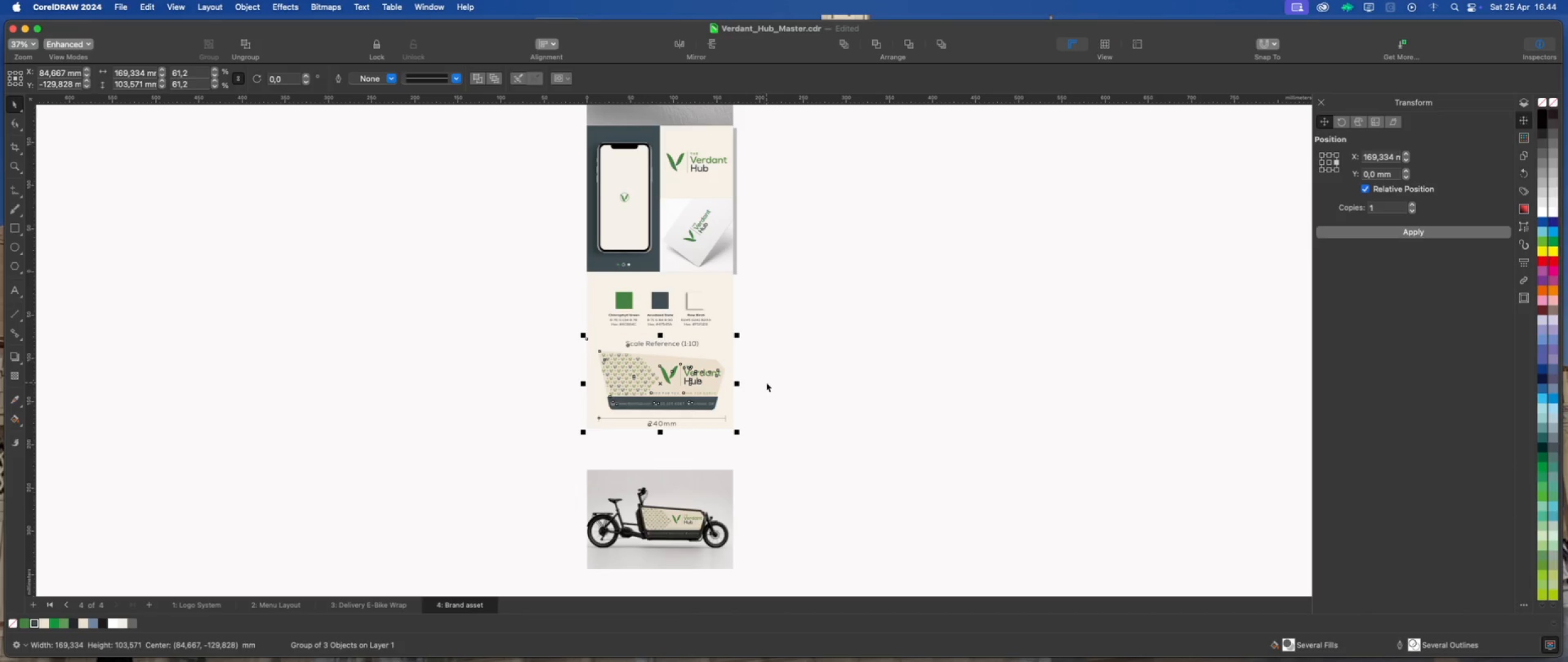 
left_click([766, 383])
 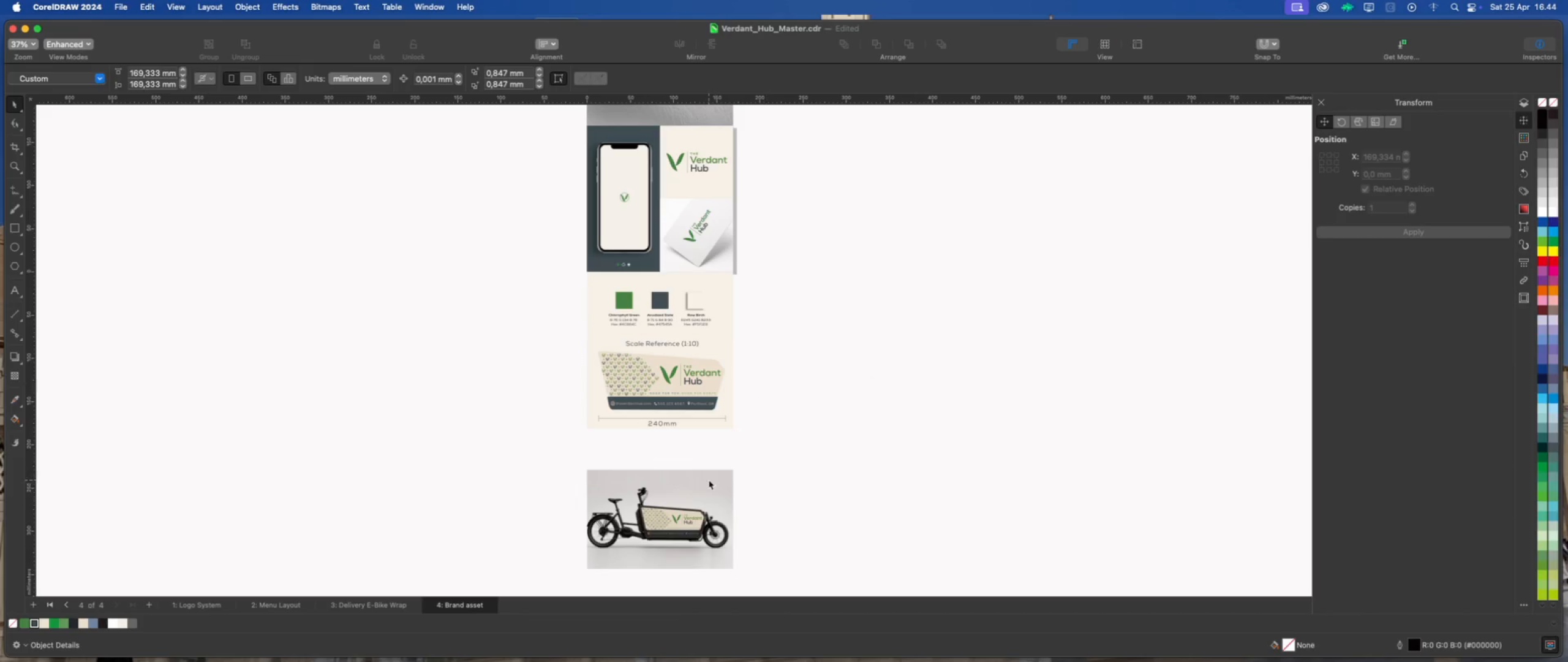 
left_click([707, 483])
 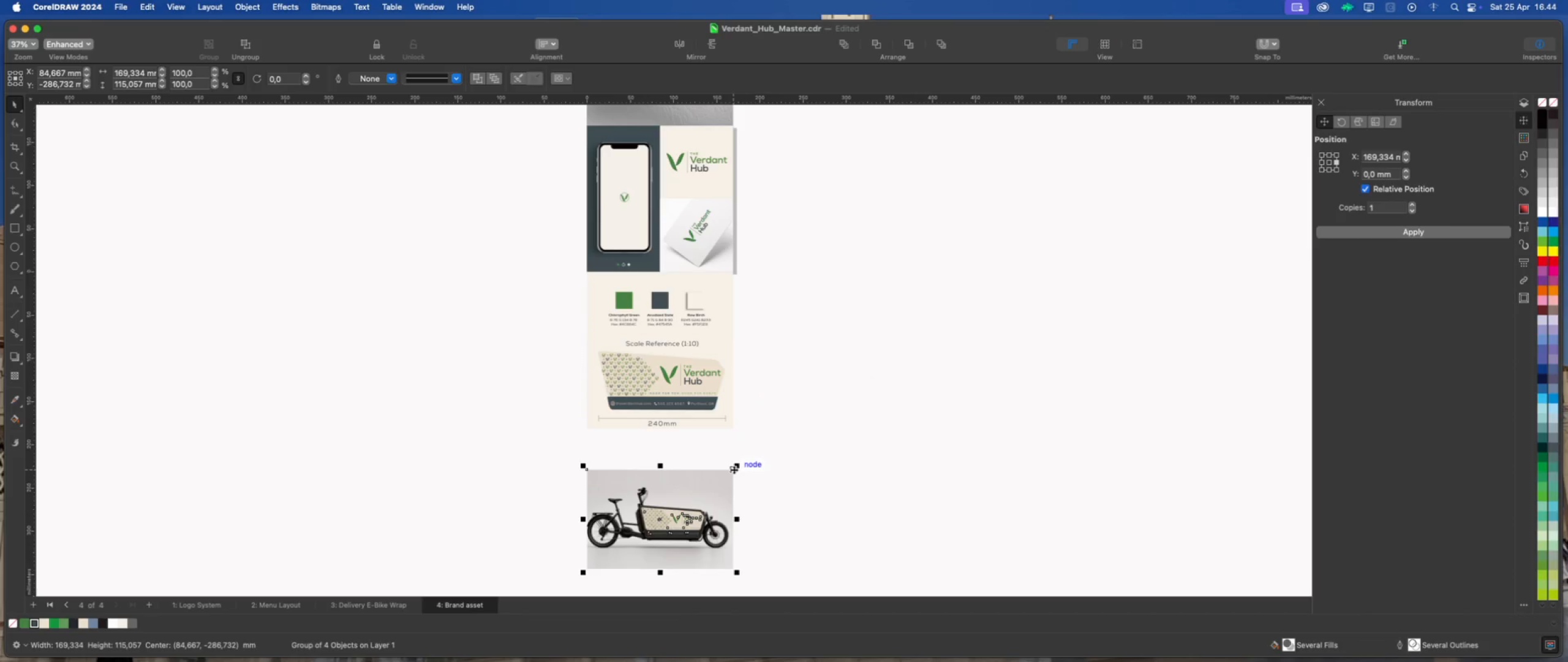 
left_click_drag(start_coordinate=[734, 470], to_coordinate=[731, 430])
 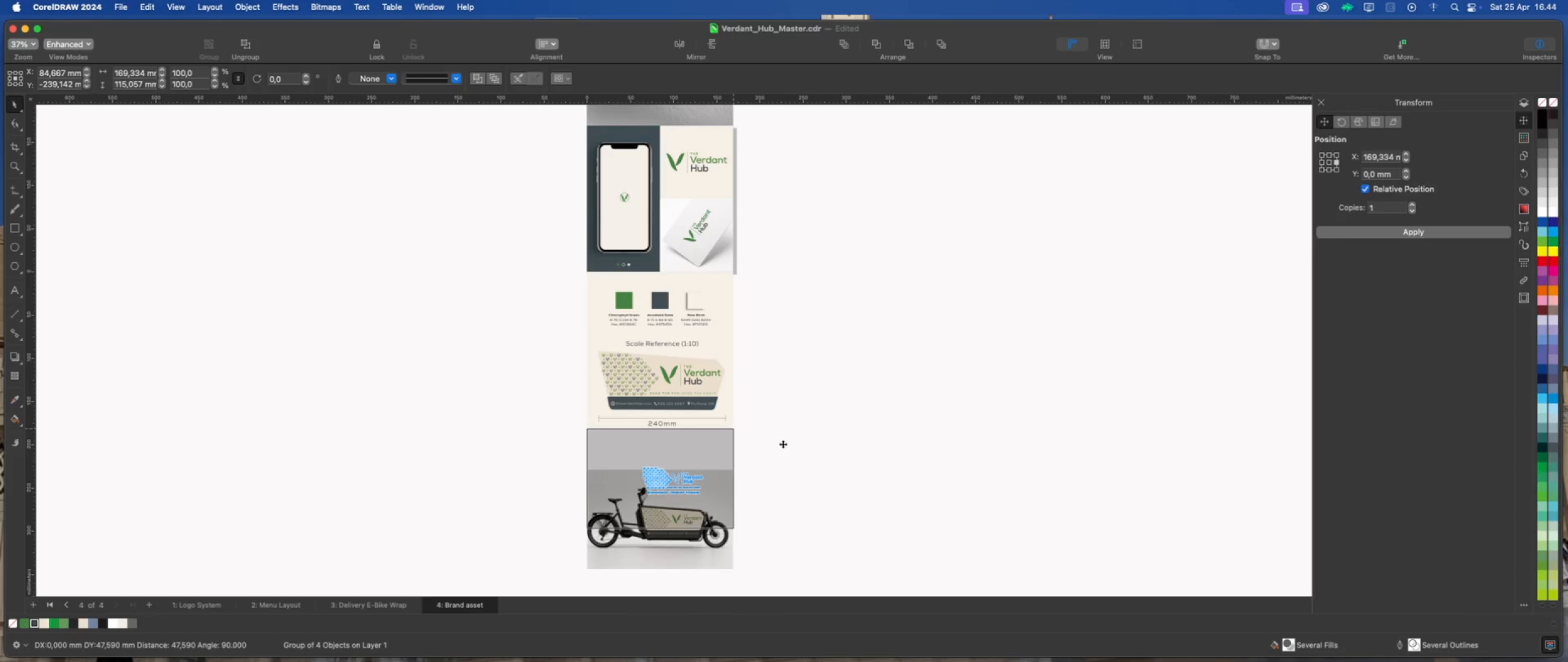 
left_click([783, 444])
 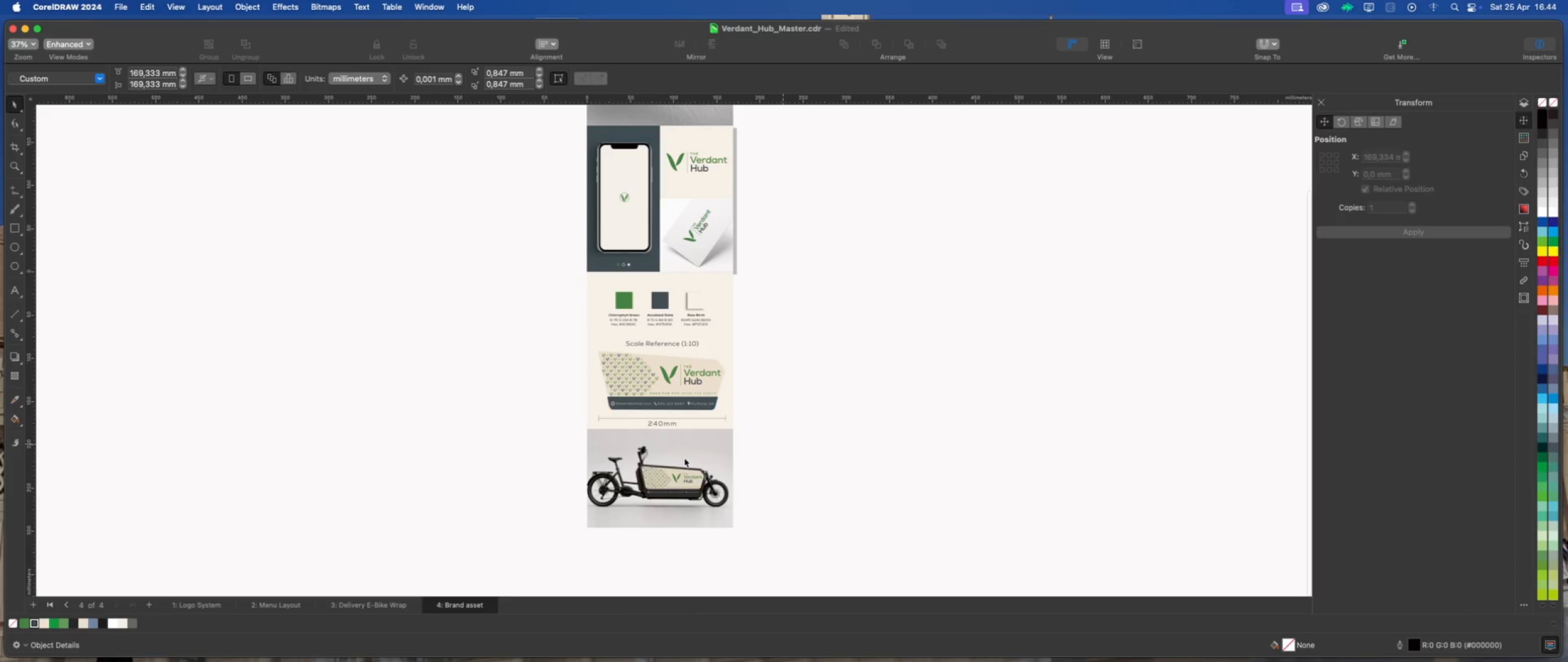 
scroll: coordinate [625, 462], scroll_direction: up, amount: 4.0
 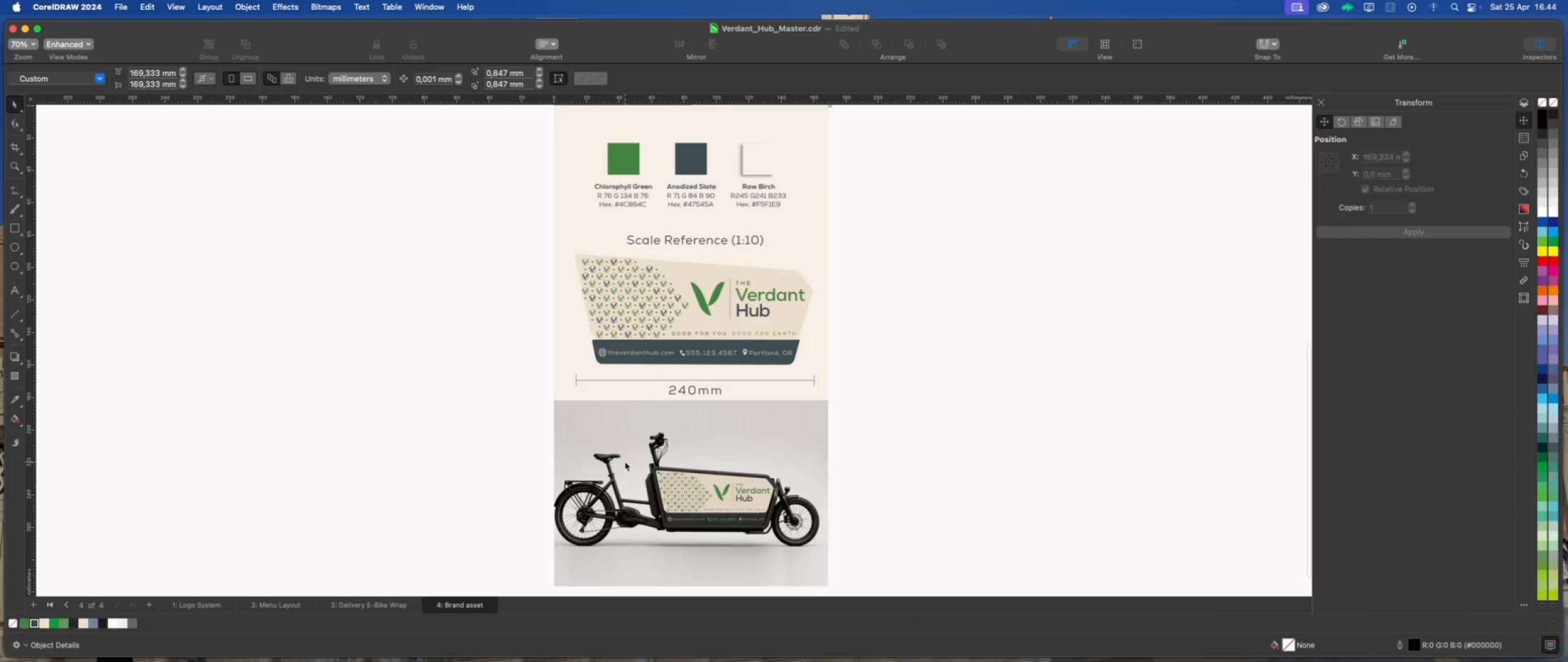 
left_click([809, 470])
 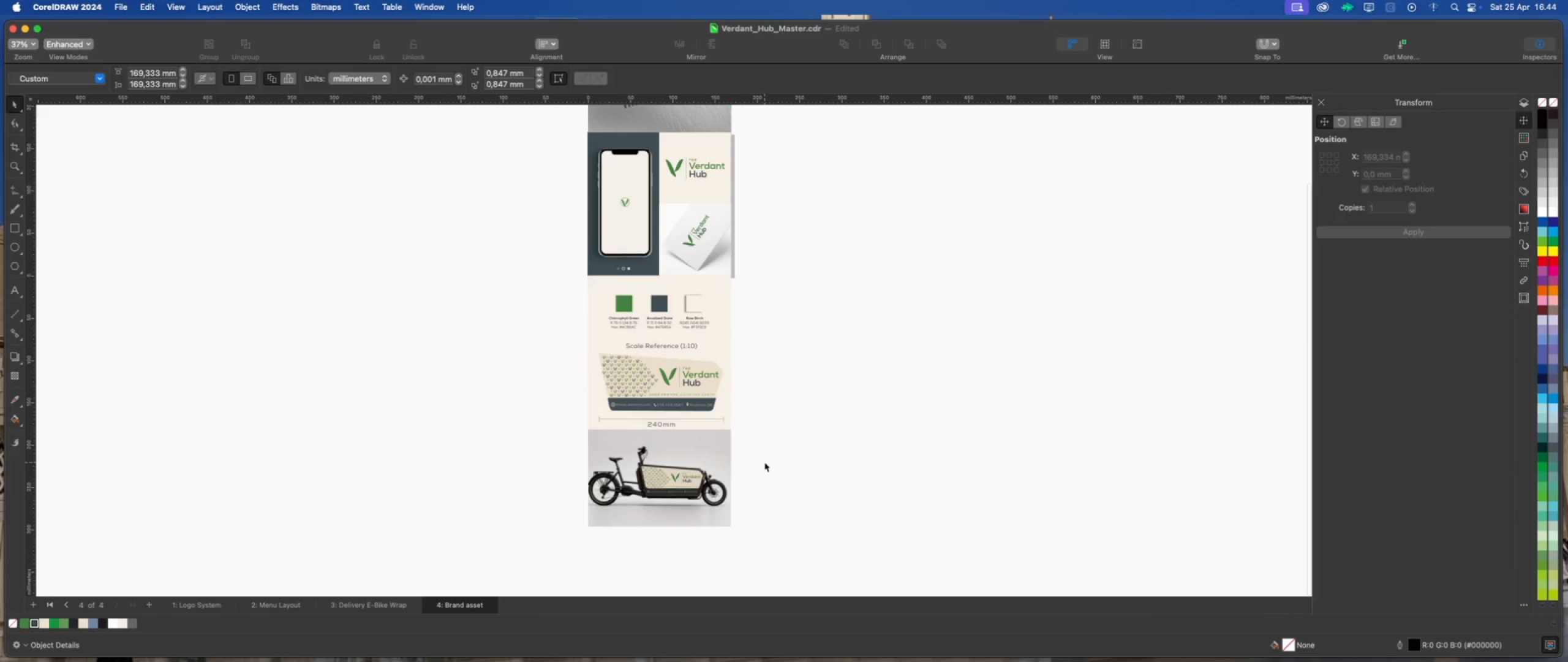 
scroll: coordinate [625, 462], scroll_direction: down, amount: 4.0
 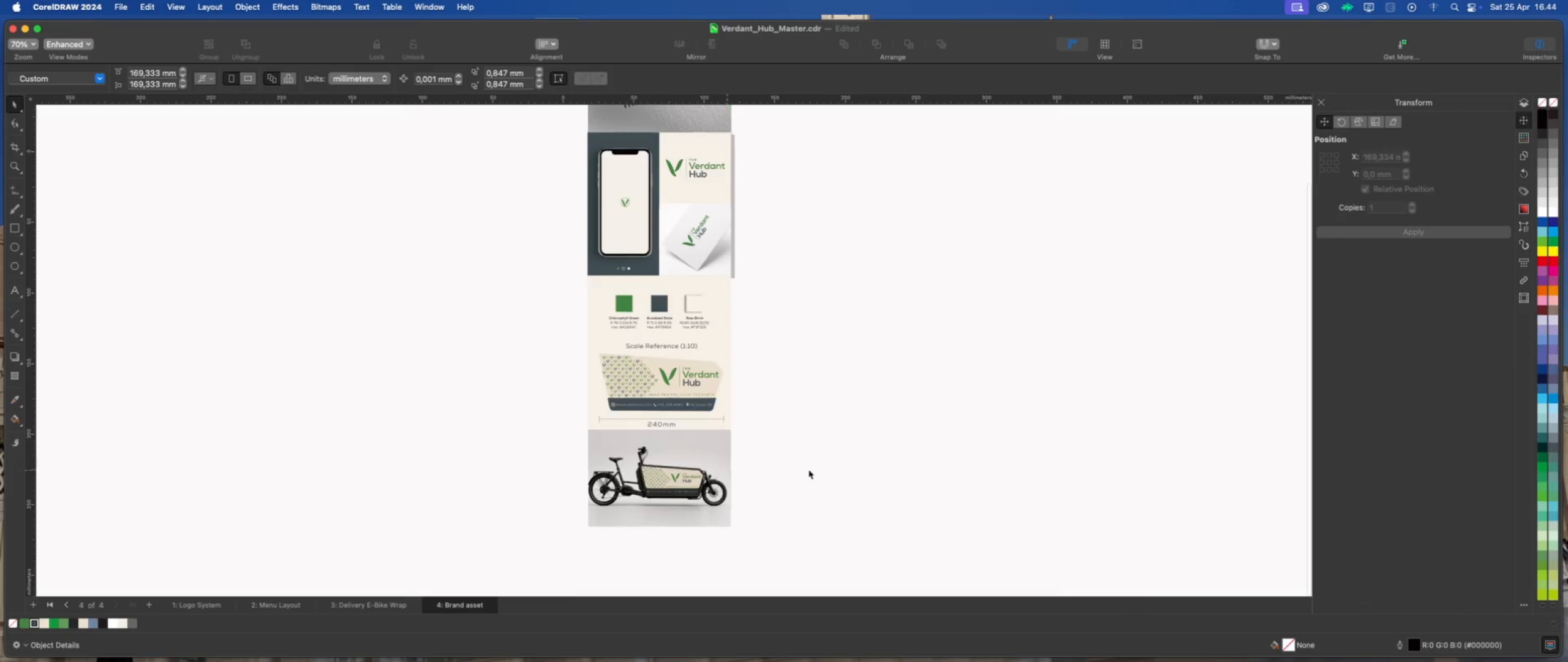 
scroll: coordinate [627, 385], scroll_direction: up, amount: 4.0
 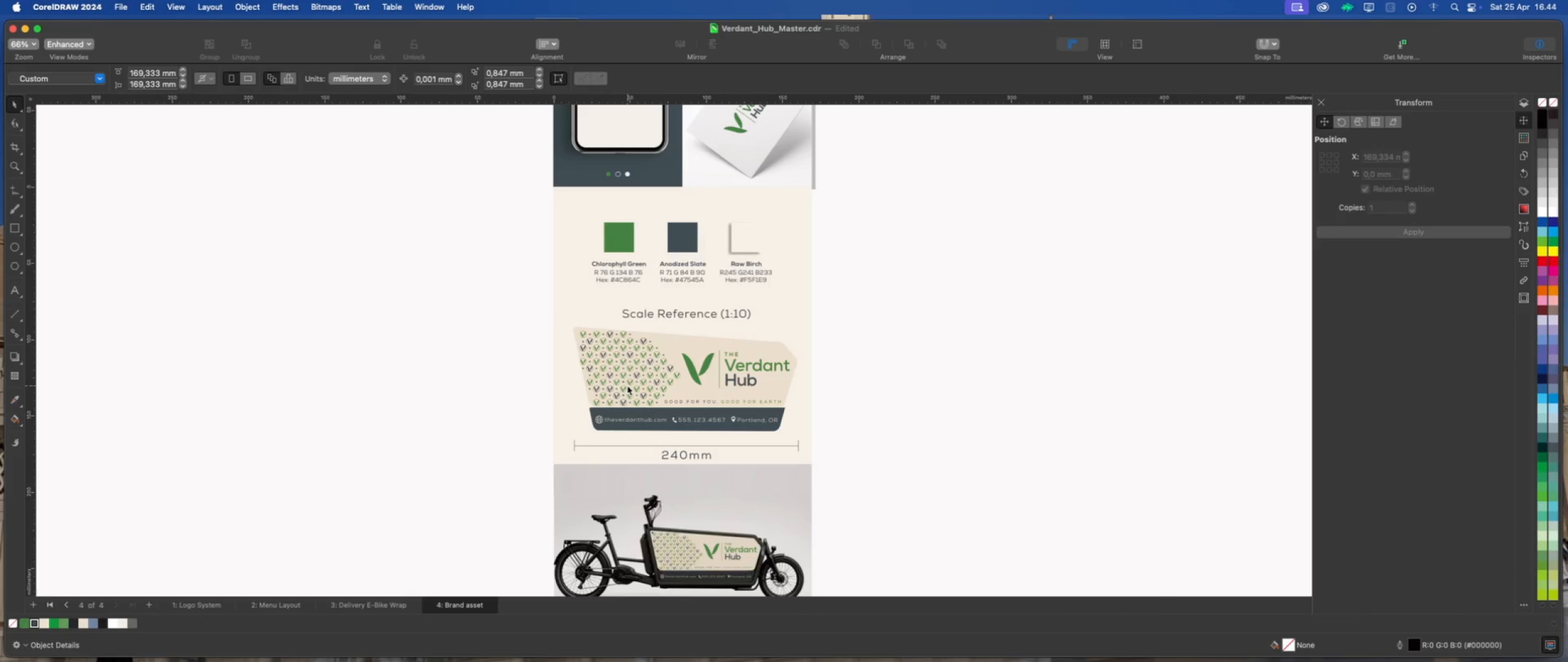 
scroll: coordinate [627, 386], scroll_direction: down, amount: 2.0
 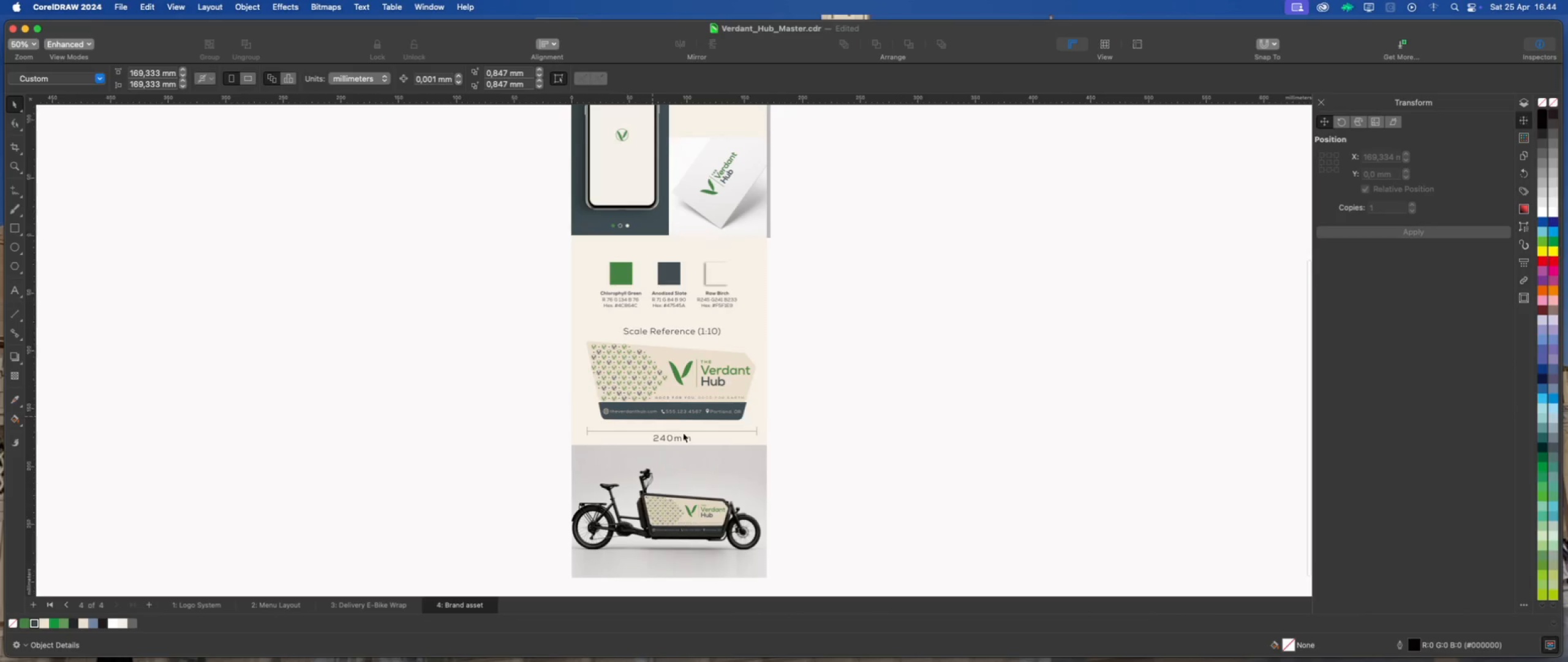 
scroll: coordinate [683, 433], scroll_direction: up, amount: 3.0
 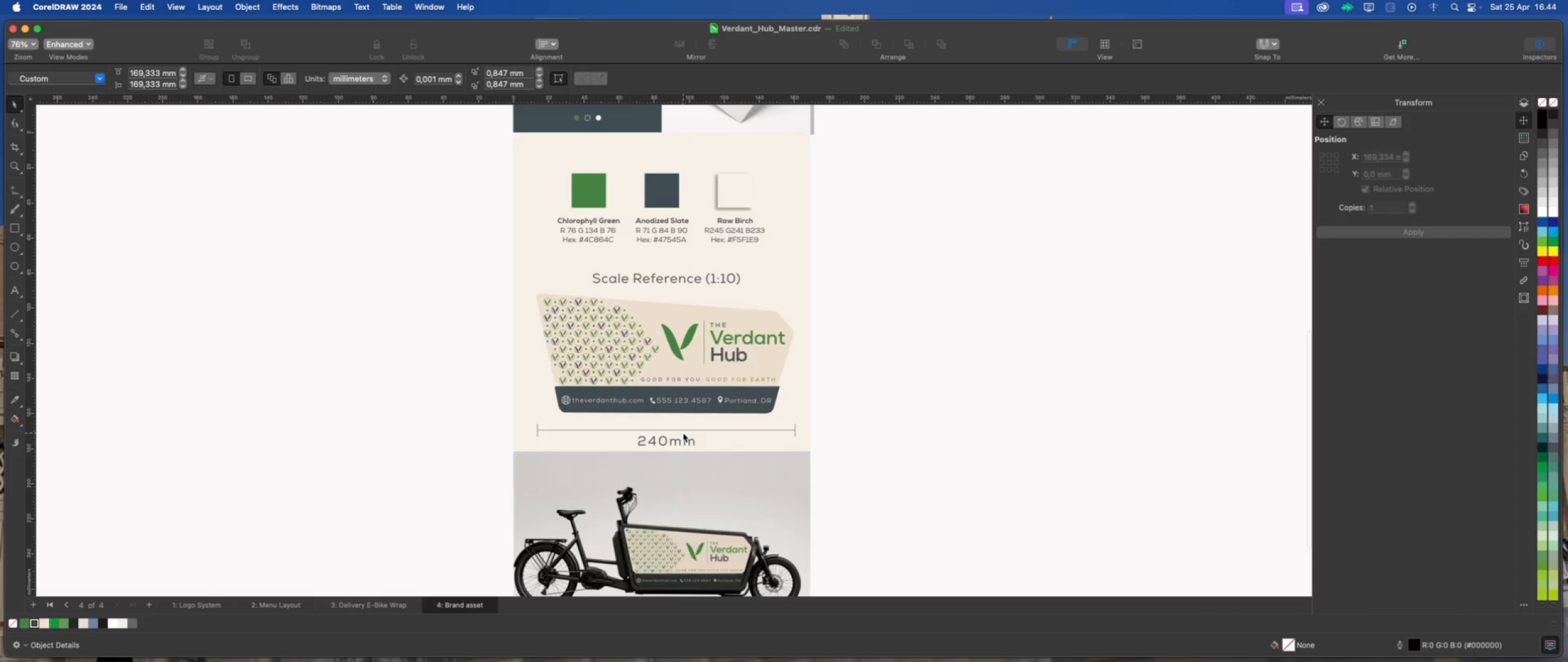 
left_click([796, 482])
 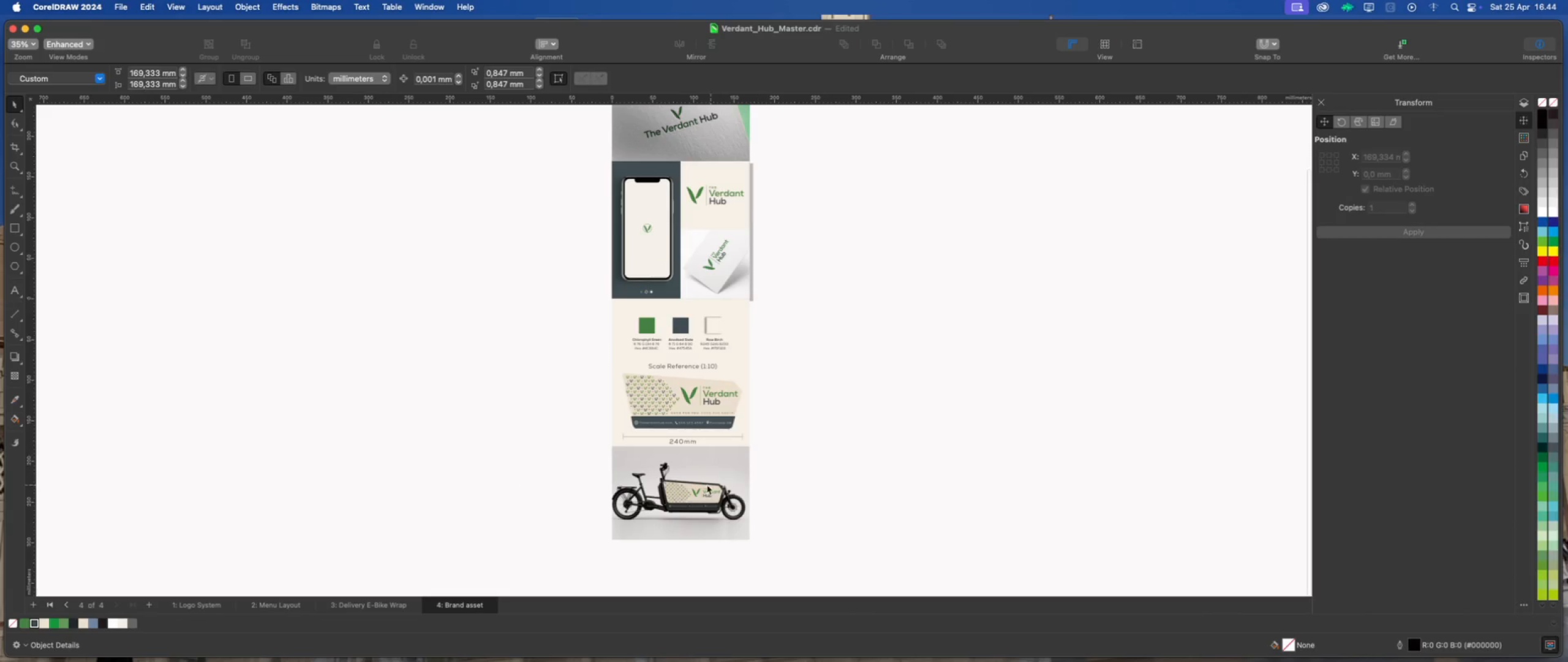 
scroll: coordinate [673, 485], scroll_direction: down, amount: 7.0
 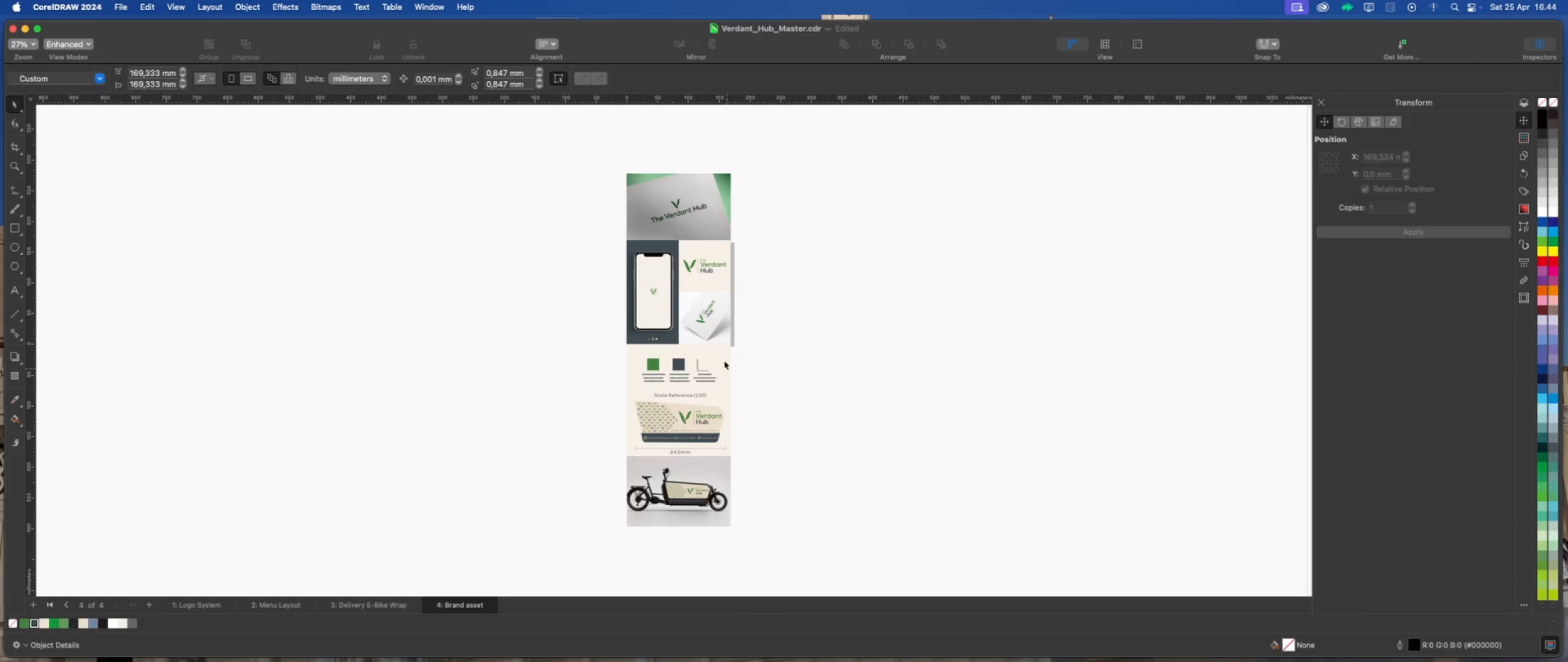 
scroll: coordinate [729, 302], scroll_direction: up, amount: 1.0
 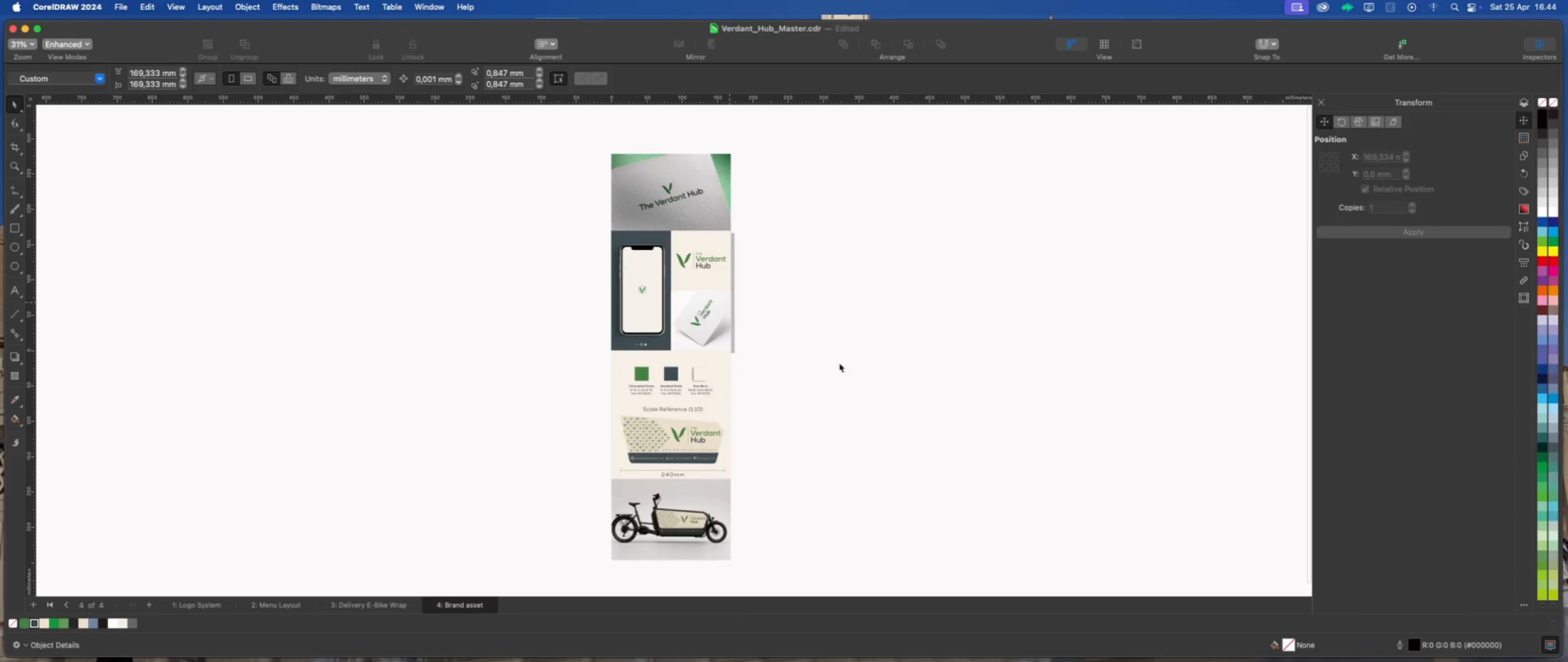 
left_click([842, 363])
 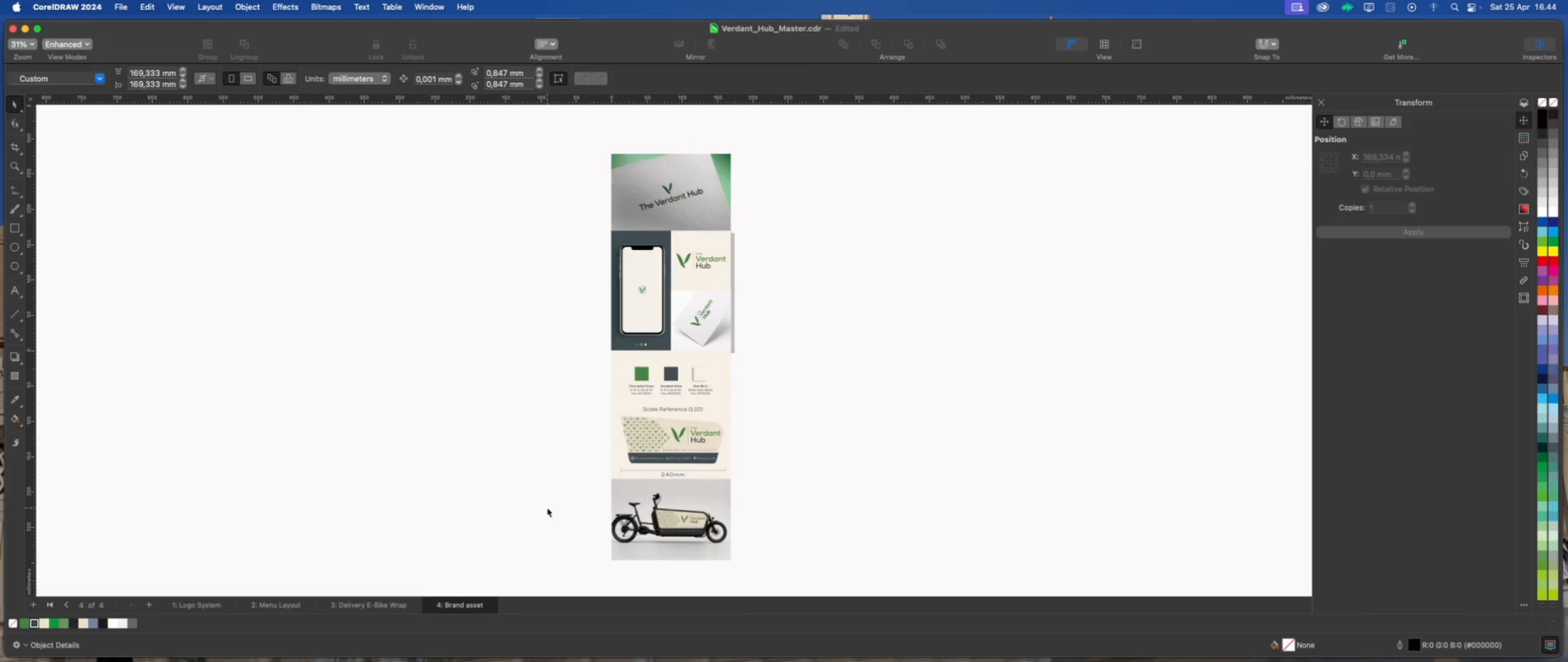 
left_click([546, 509])
 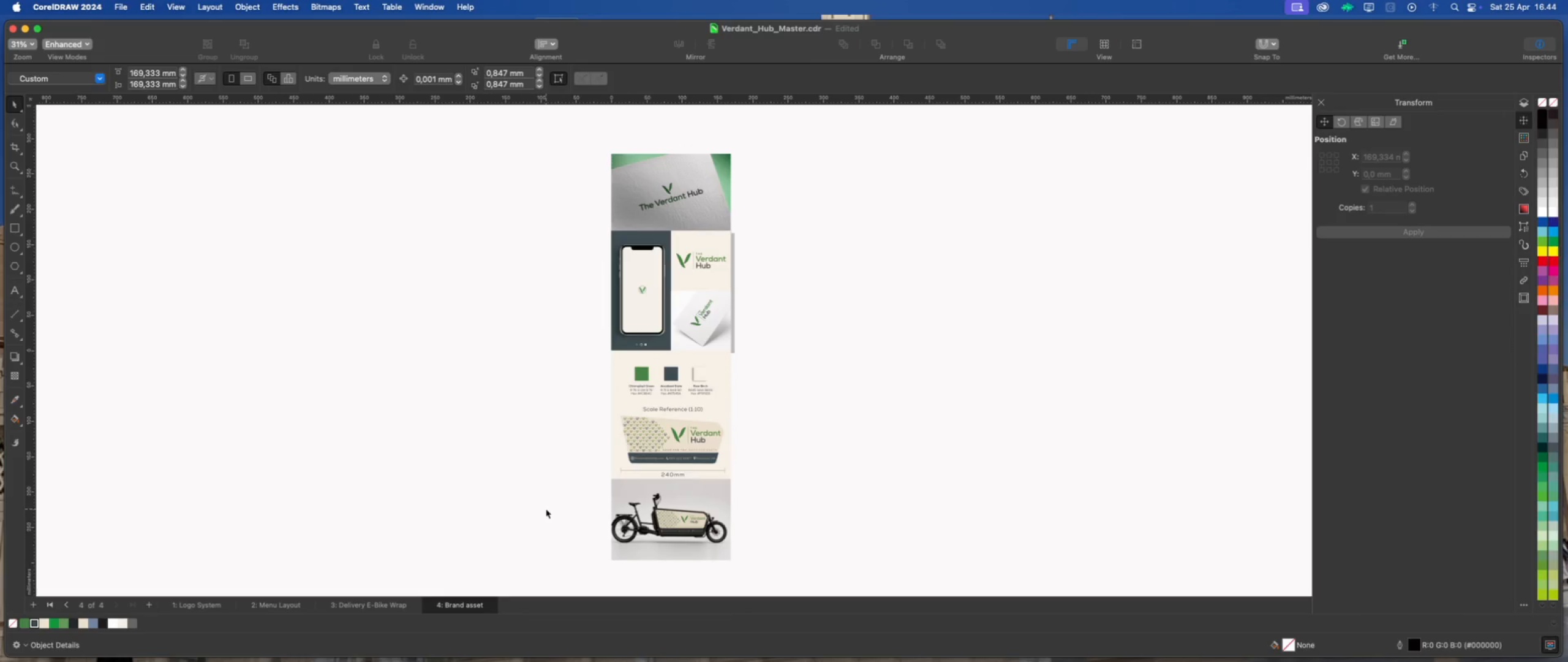 
key(Meta+S)
 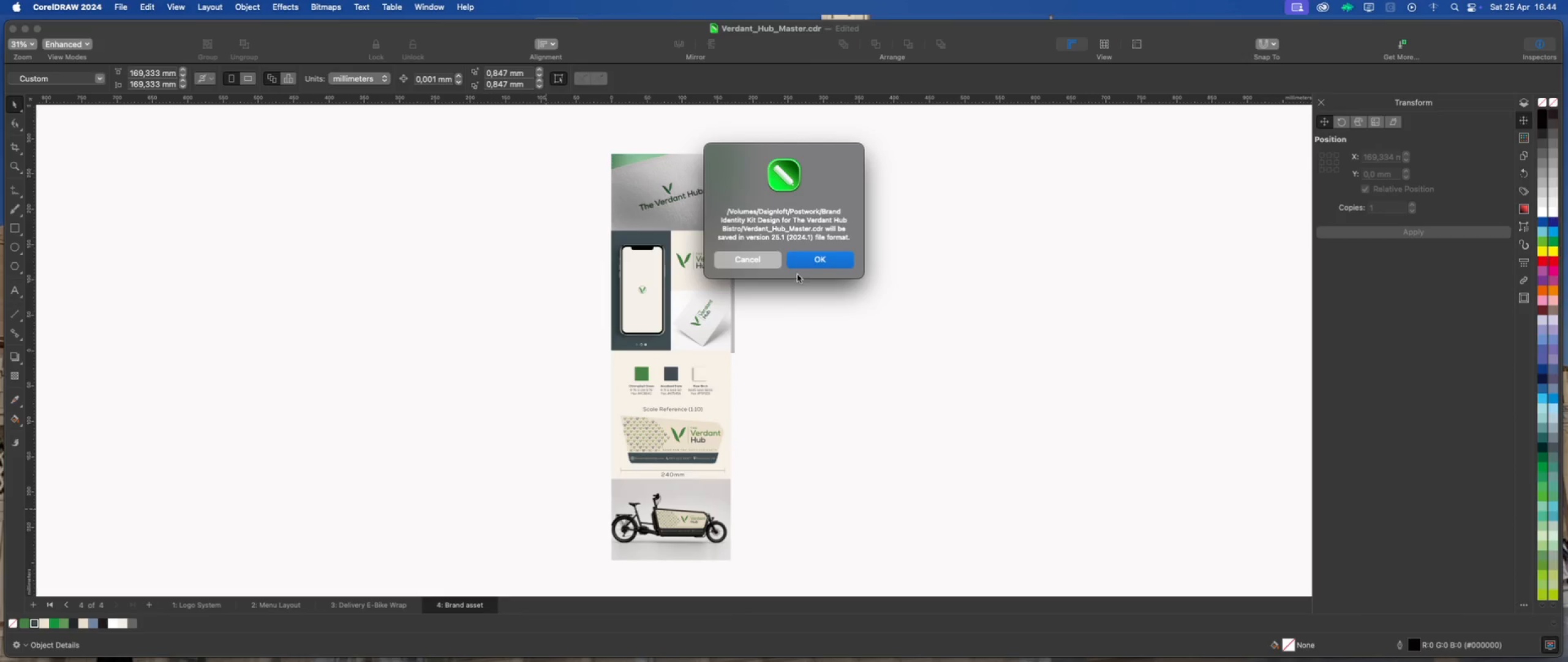 
left_click([827, 259])
 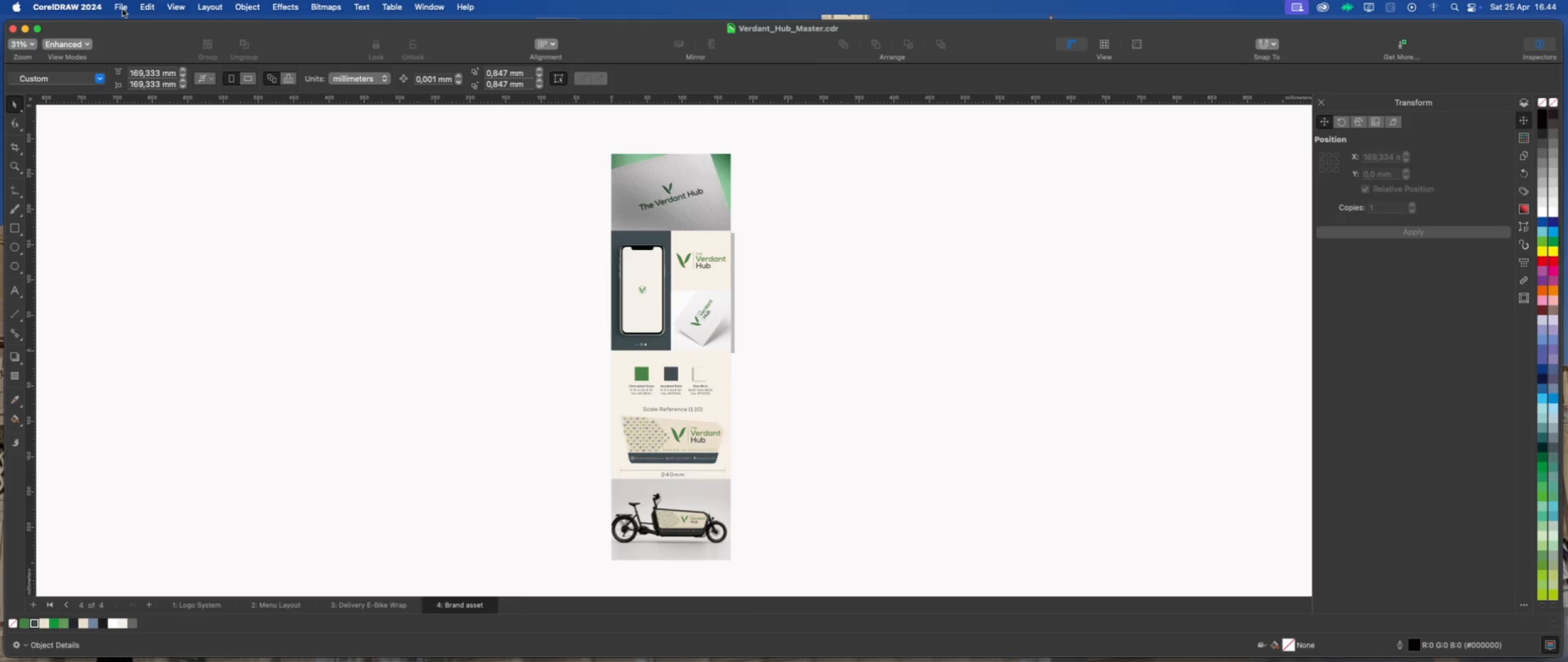 
left_click([123, 9])
 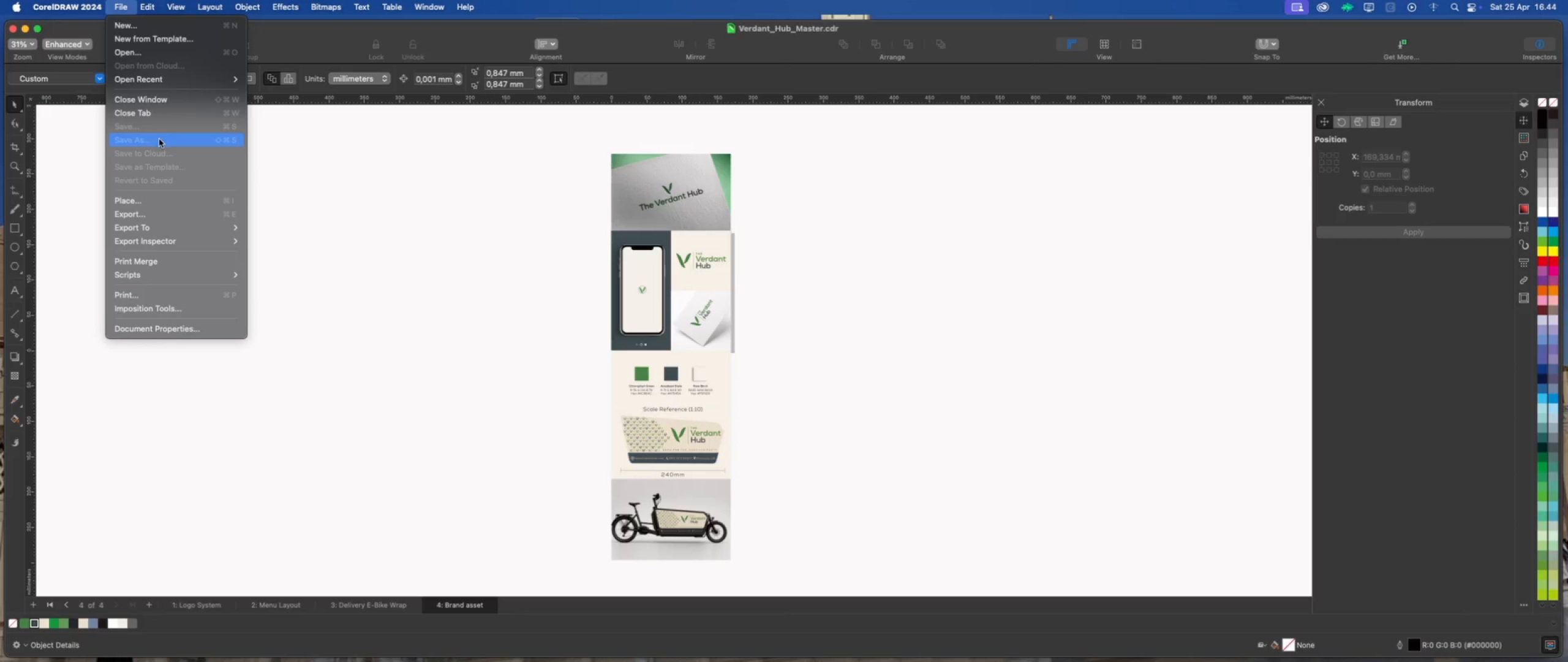 
wait(5.44)
 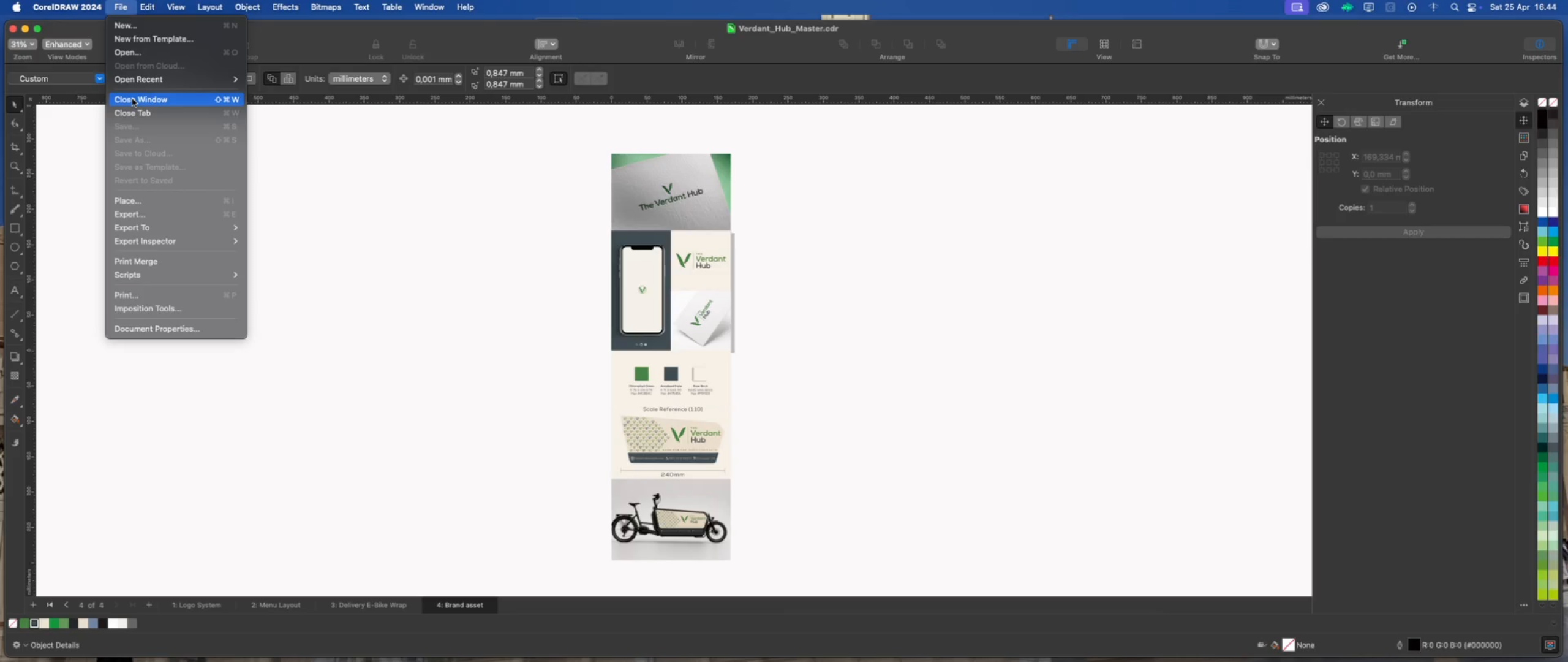 
left_click([165, 140])
 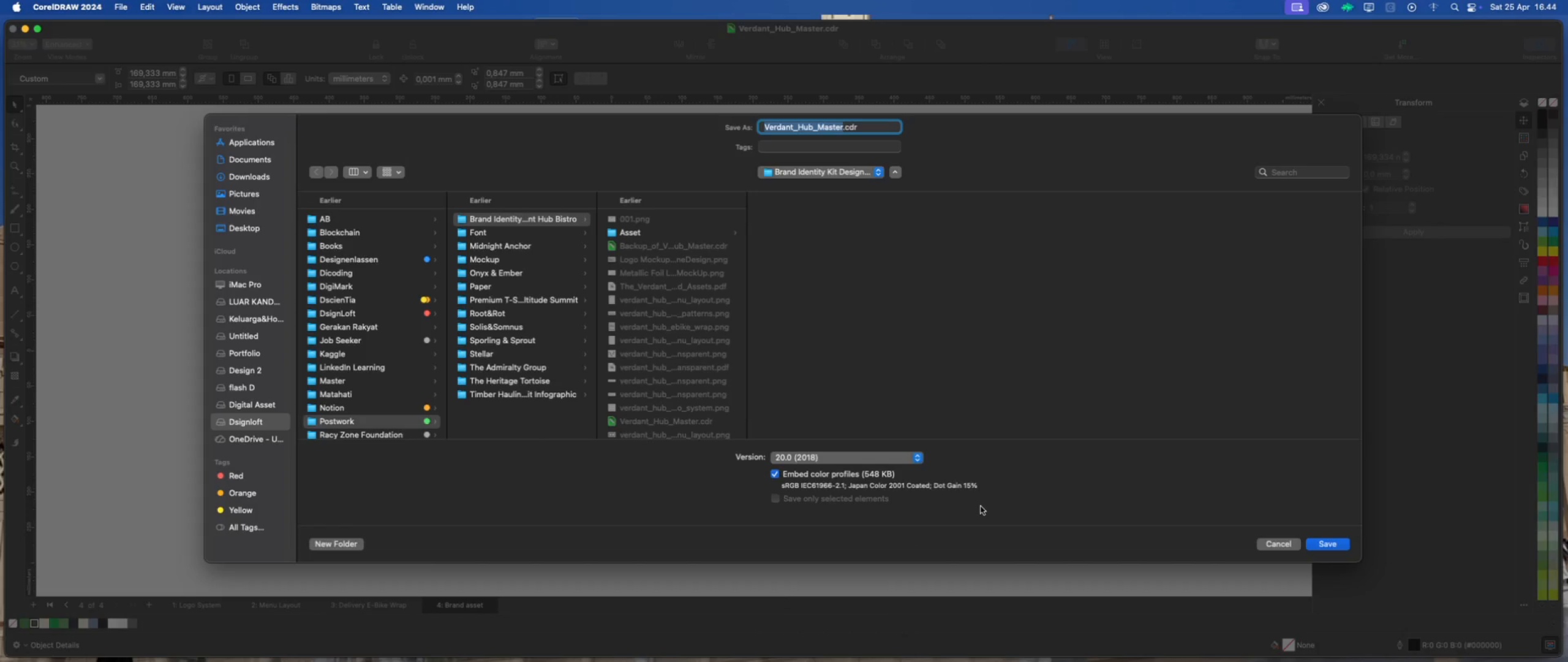 
wait(5.9)
 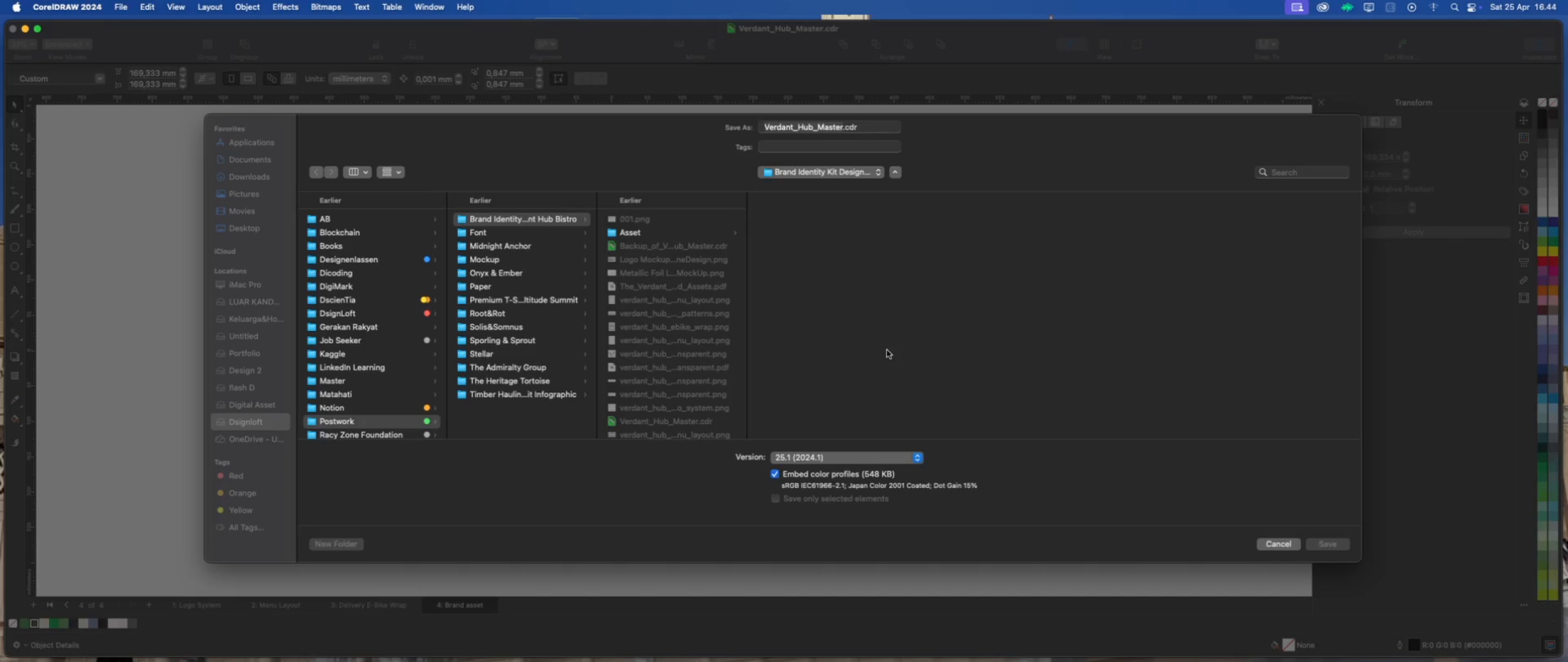 
left_click([1325, 545])
 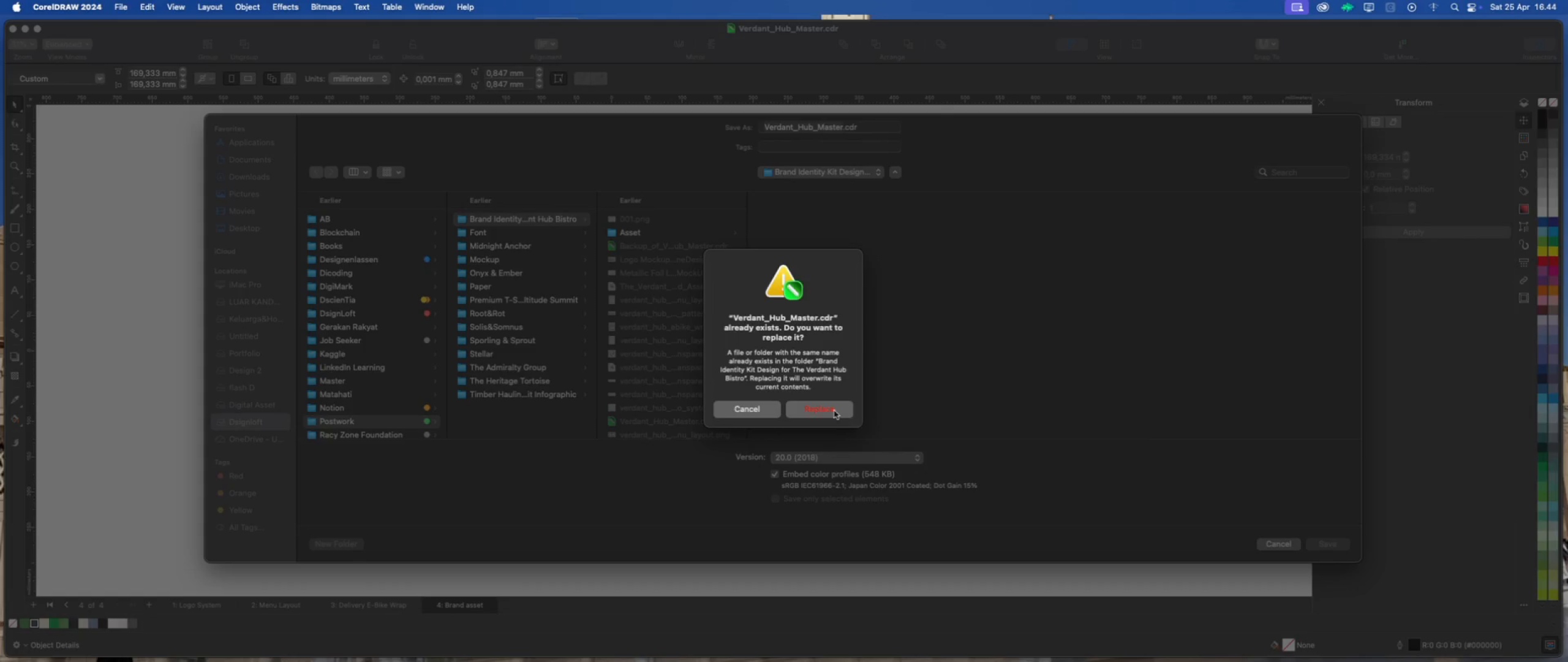 
left_click([834, 410])
 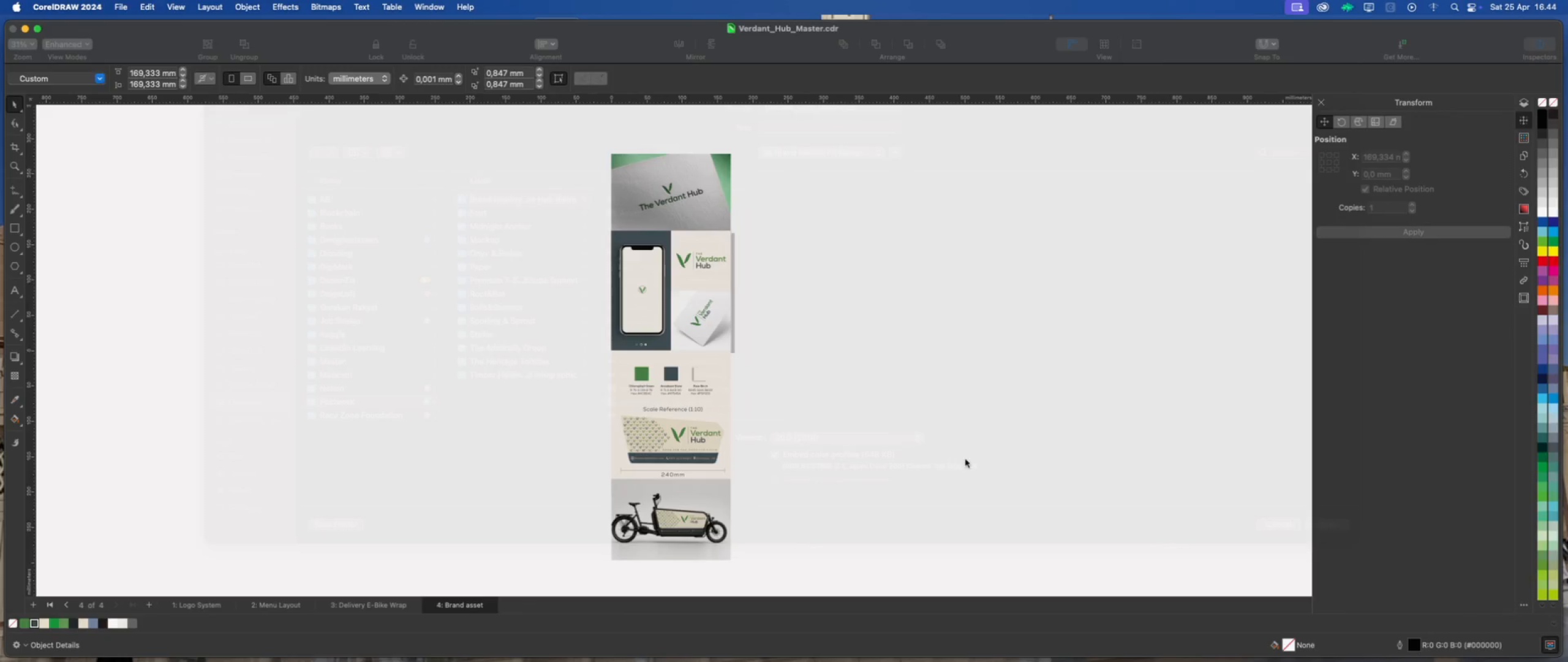 
left_click([967, 459])
 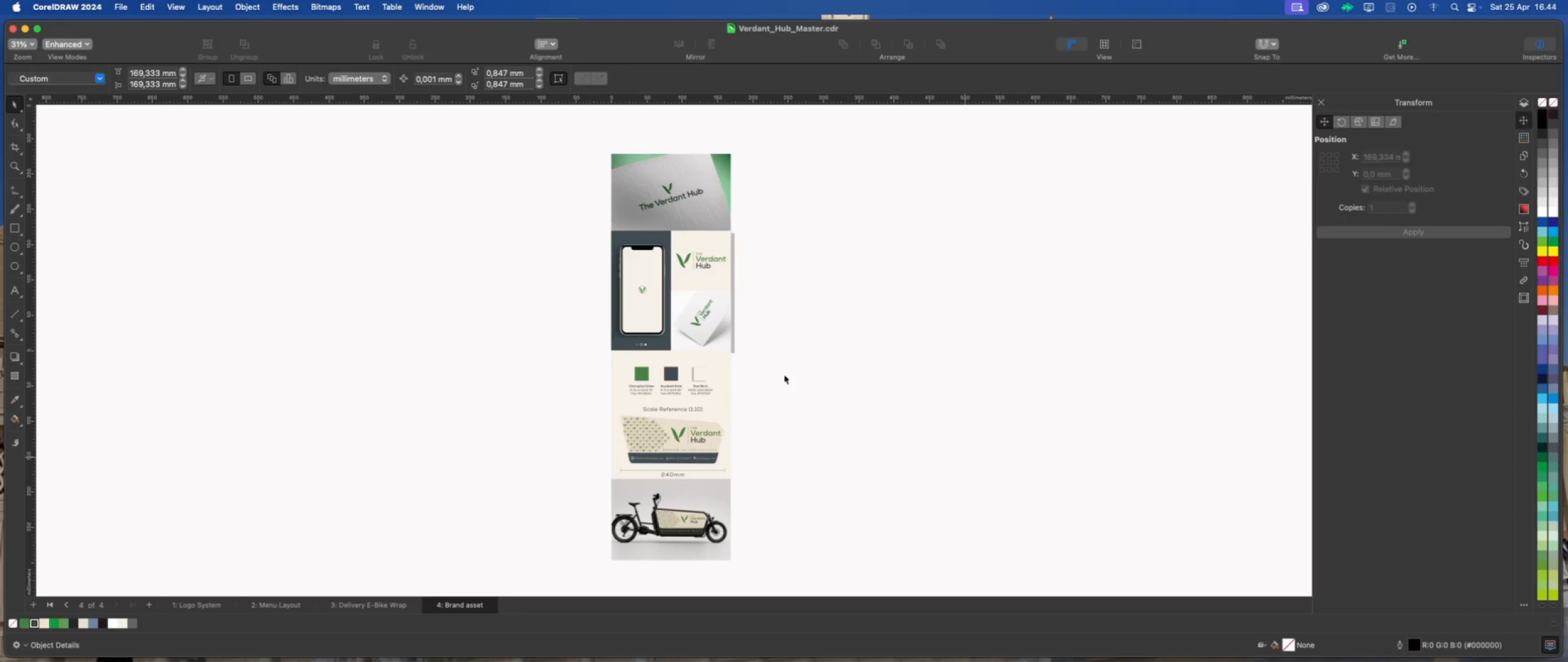 
scroll: coordinate [761, 366], scroll_direction: down, amount: 1.0
 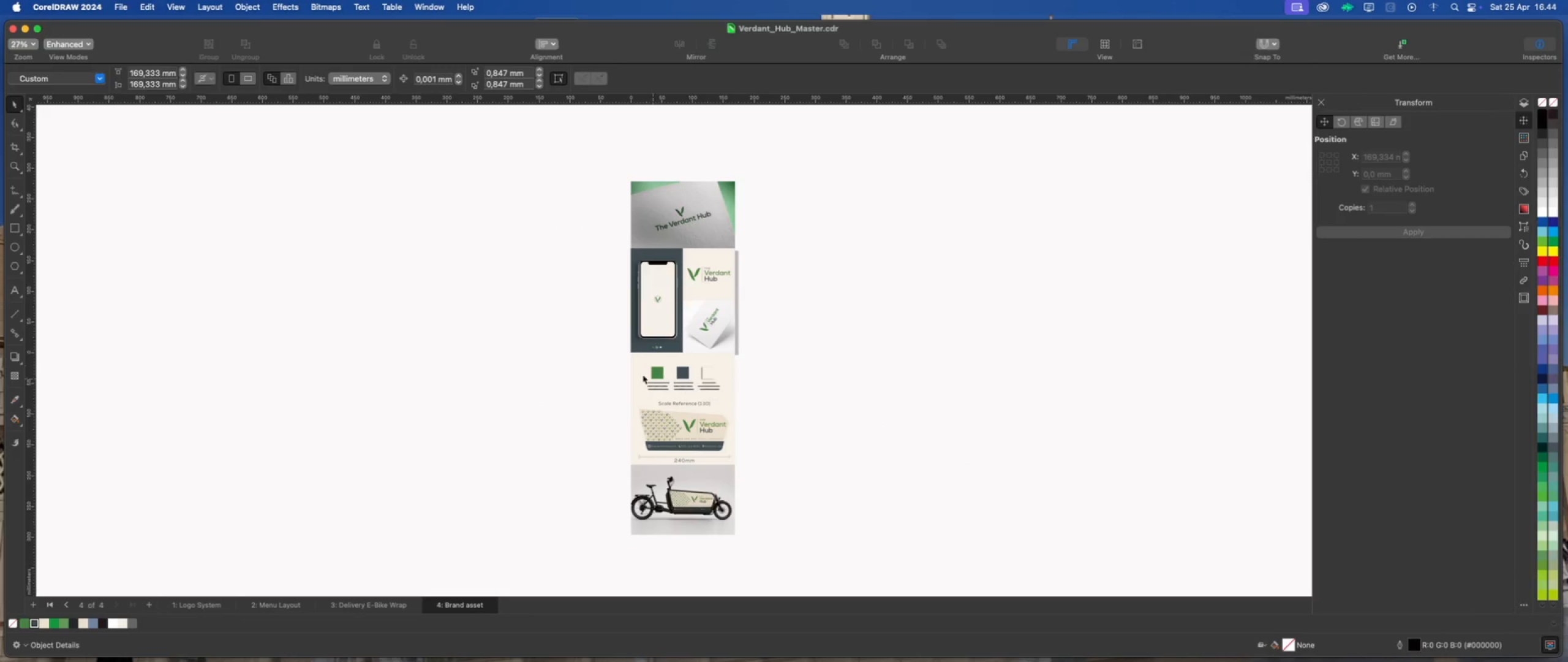 
scroll: coordinate [643, 374], scroll_direction: up, amount: 1.0
 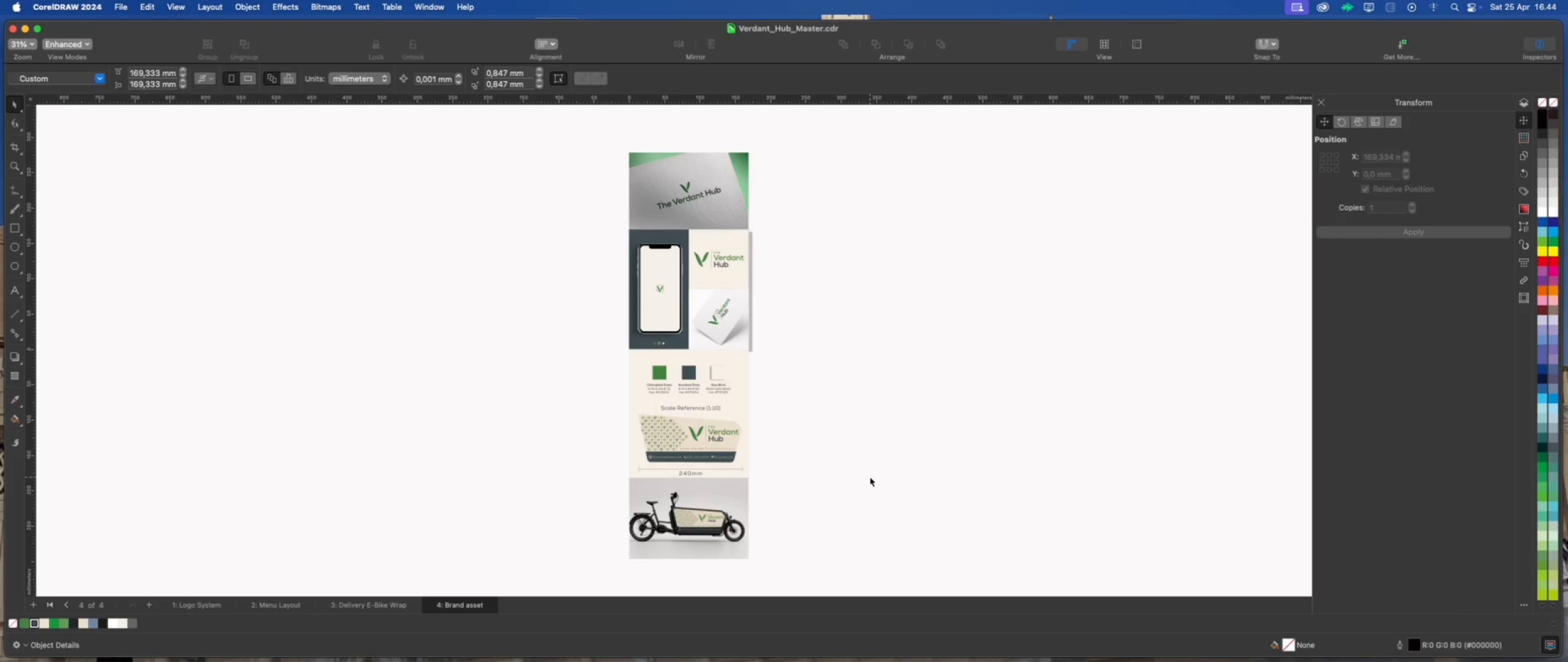 
wait(12.09)
 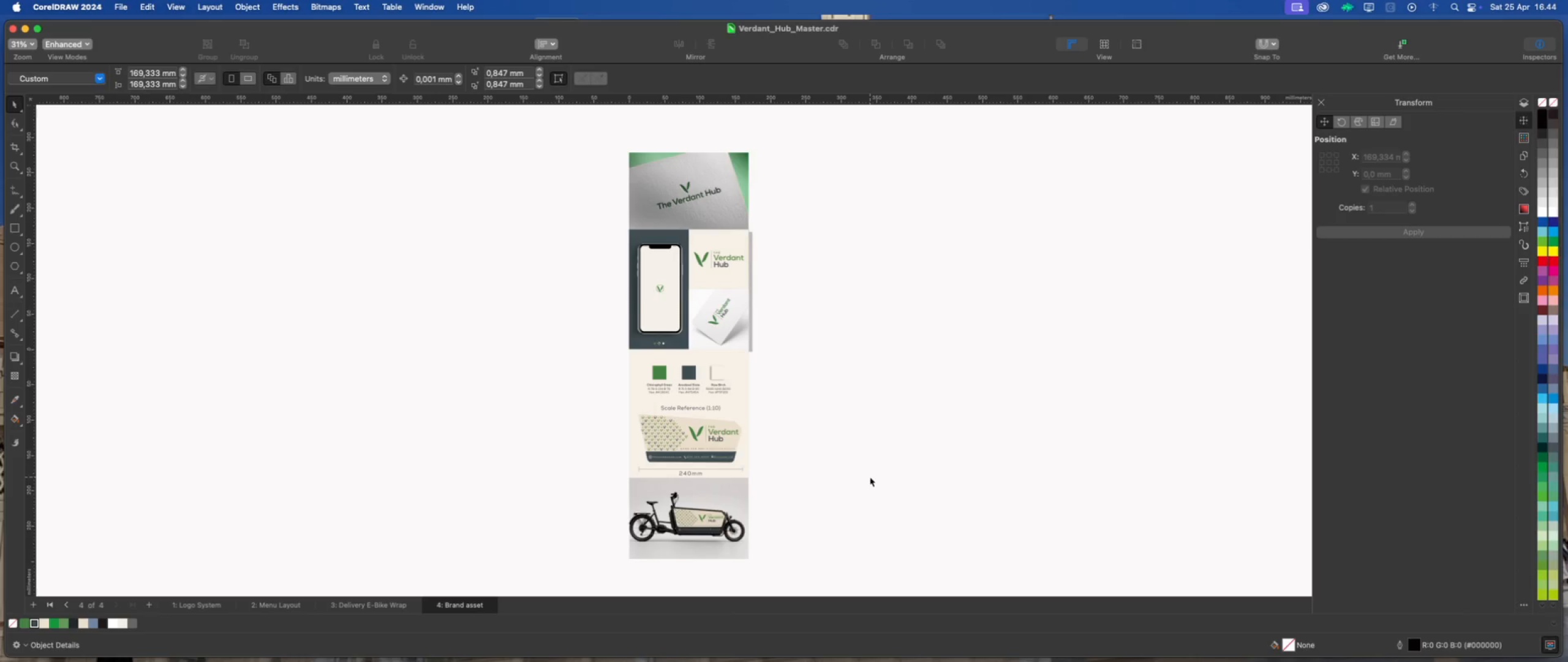 
left_click([293, 607])
 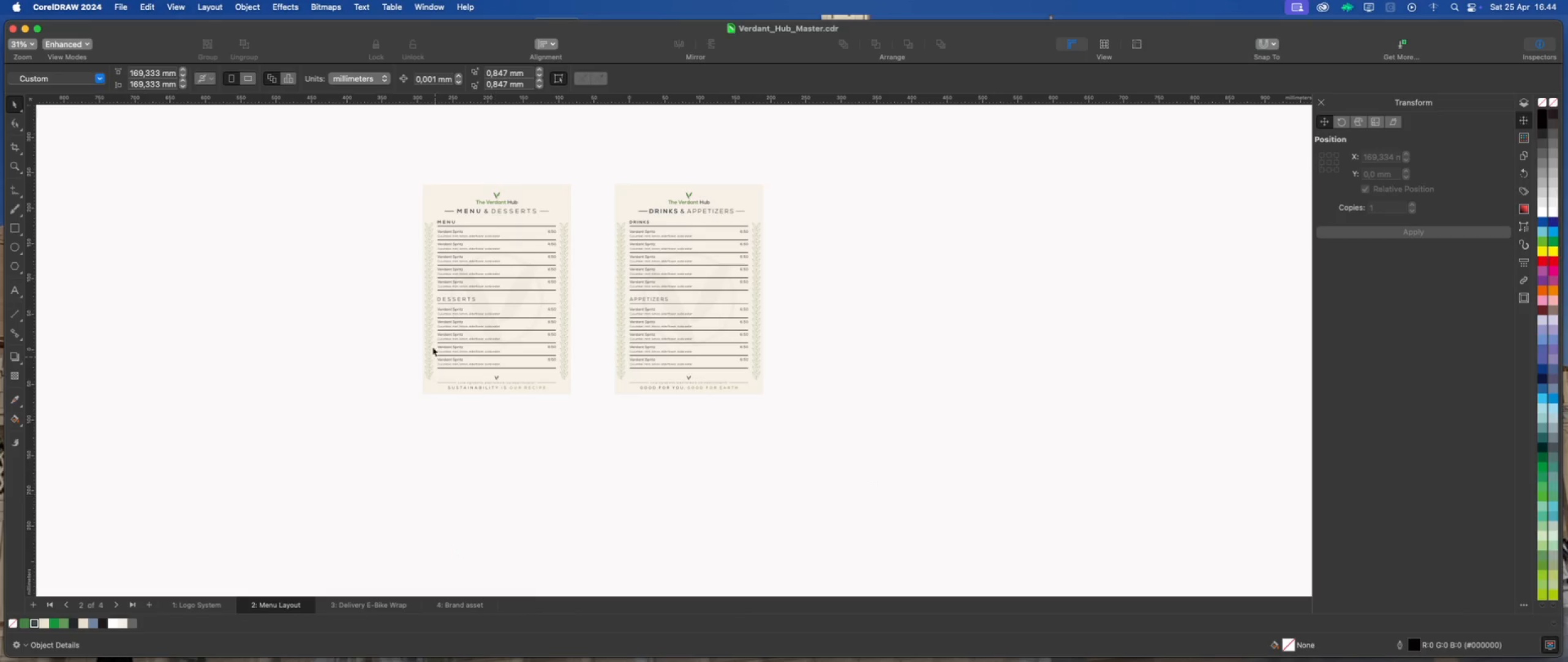 
left_click_drag(start_coordinate=[374, 151], to_coordinate=[832, 427])
 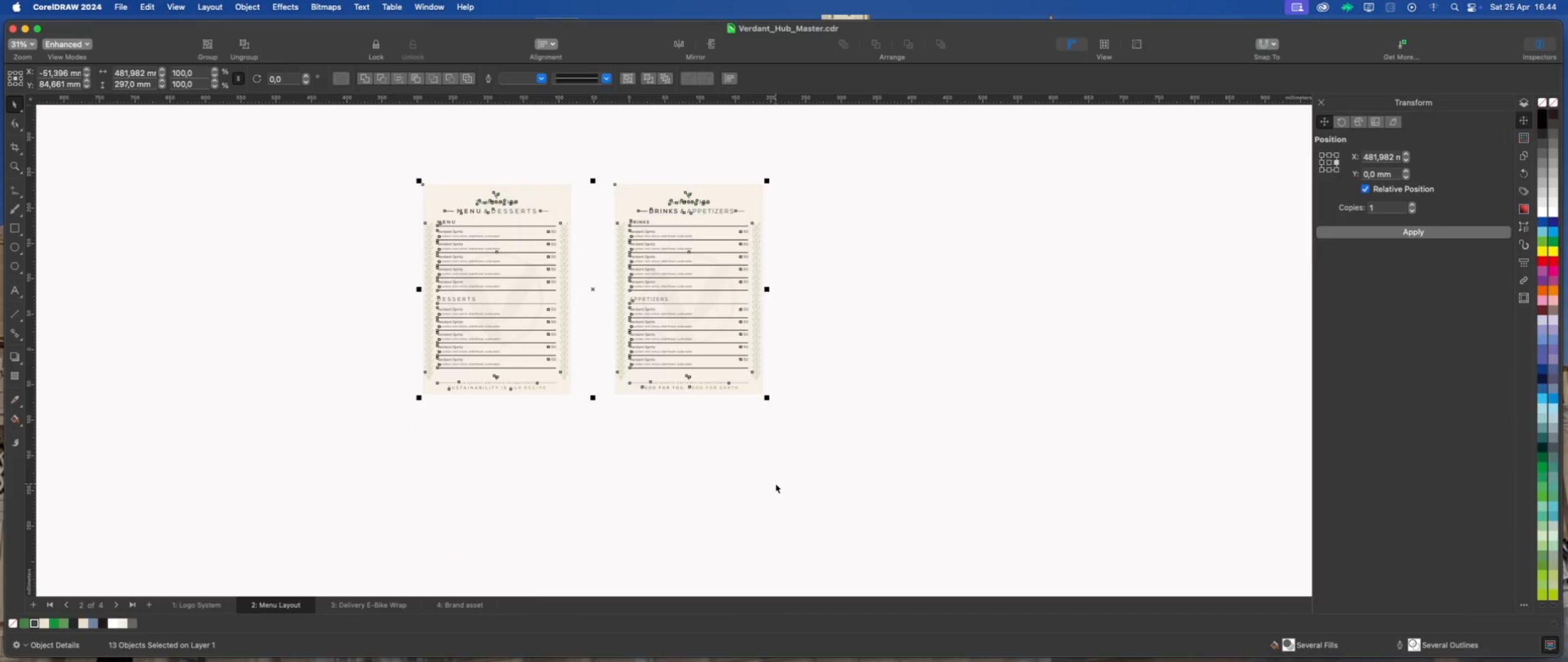 
key(Meta+C)
 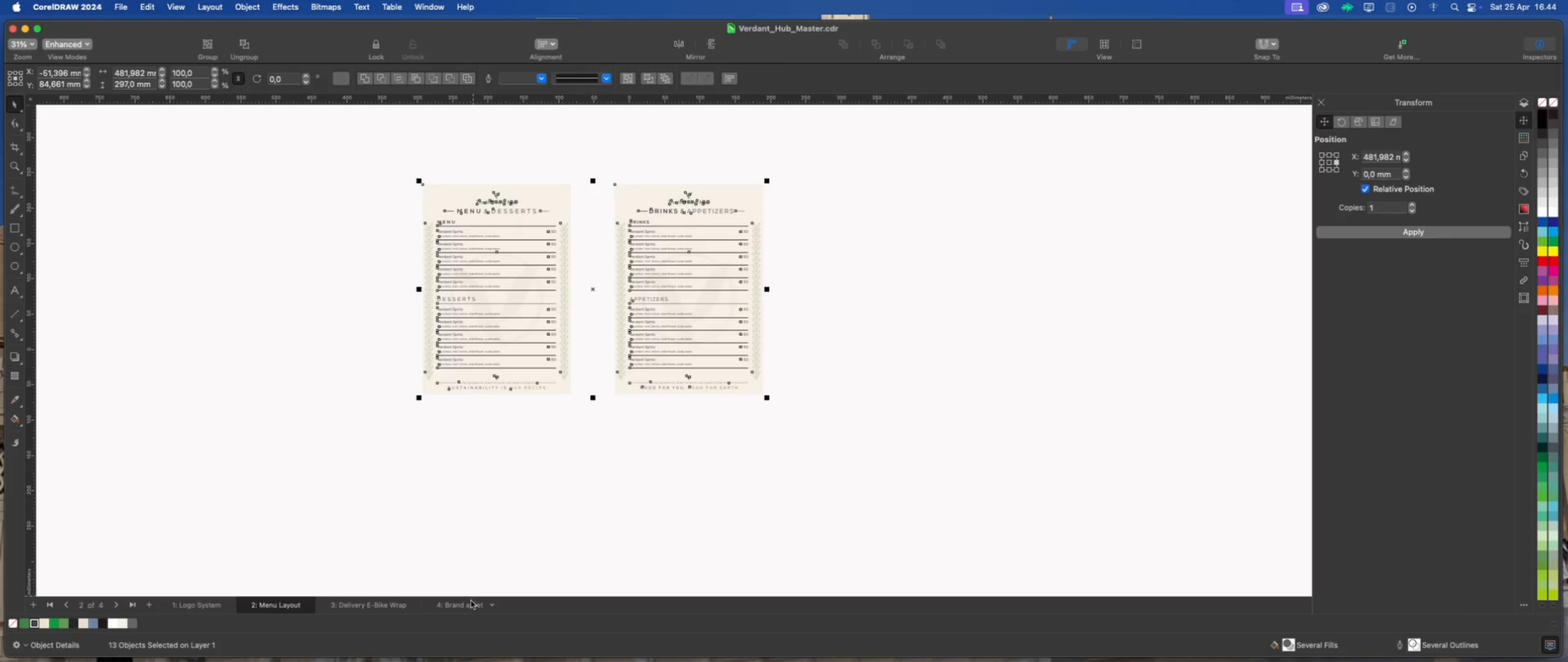 
left_click([470, 605])
 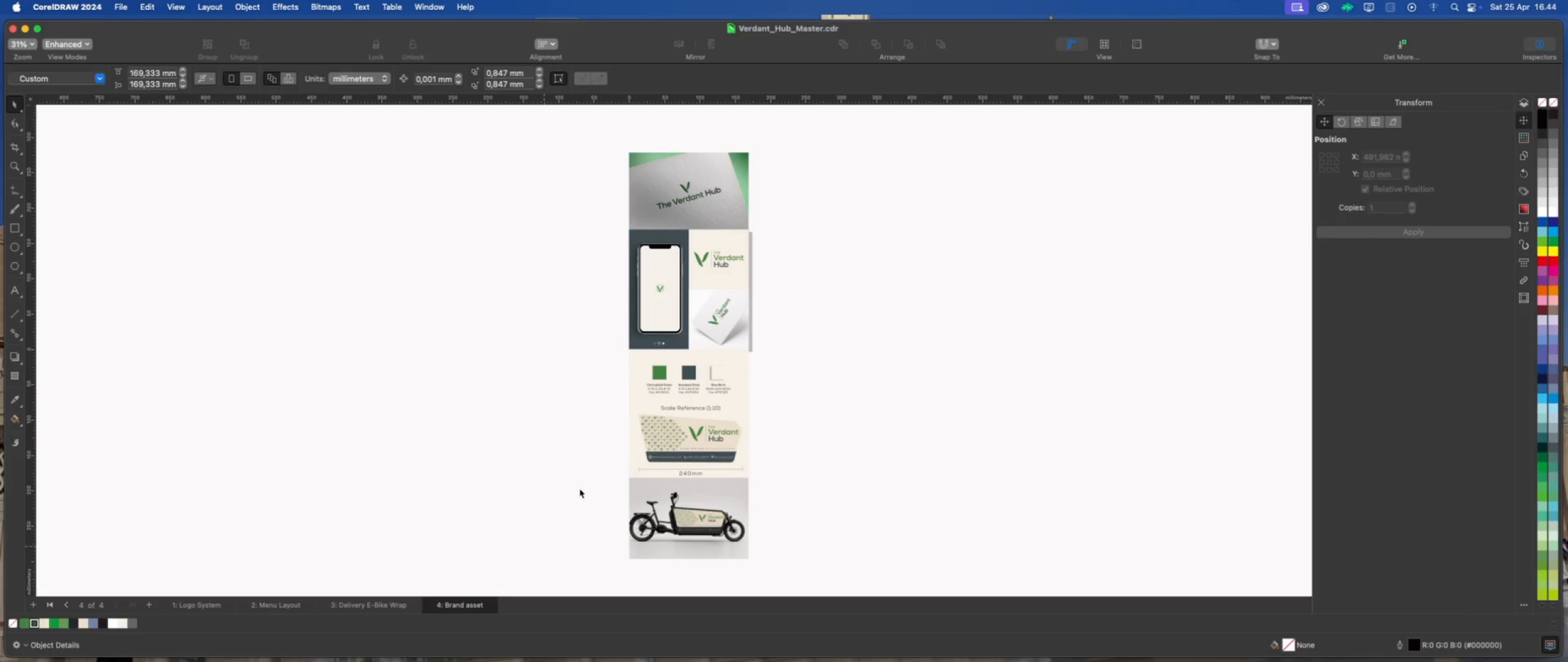 
left_click([594, 474])
 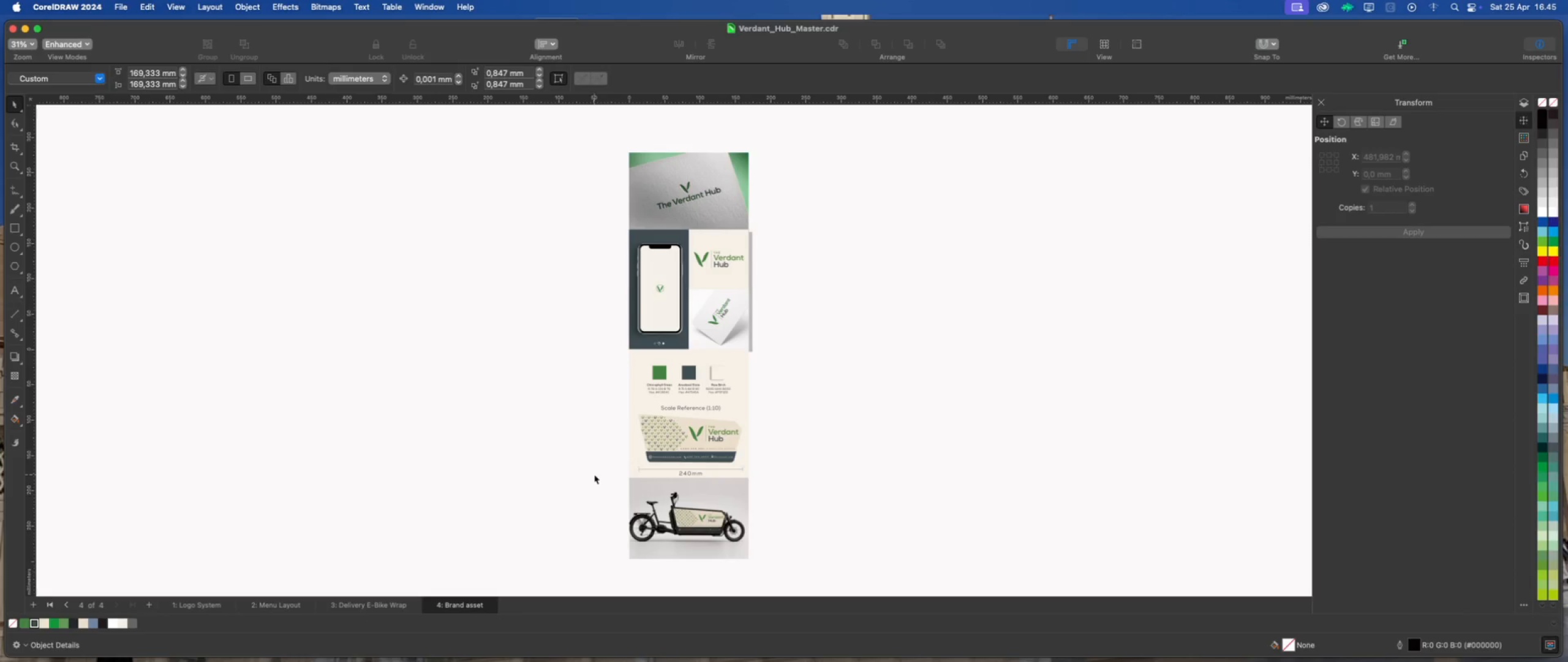 
key(Meta+V)
 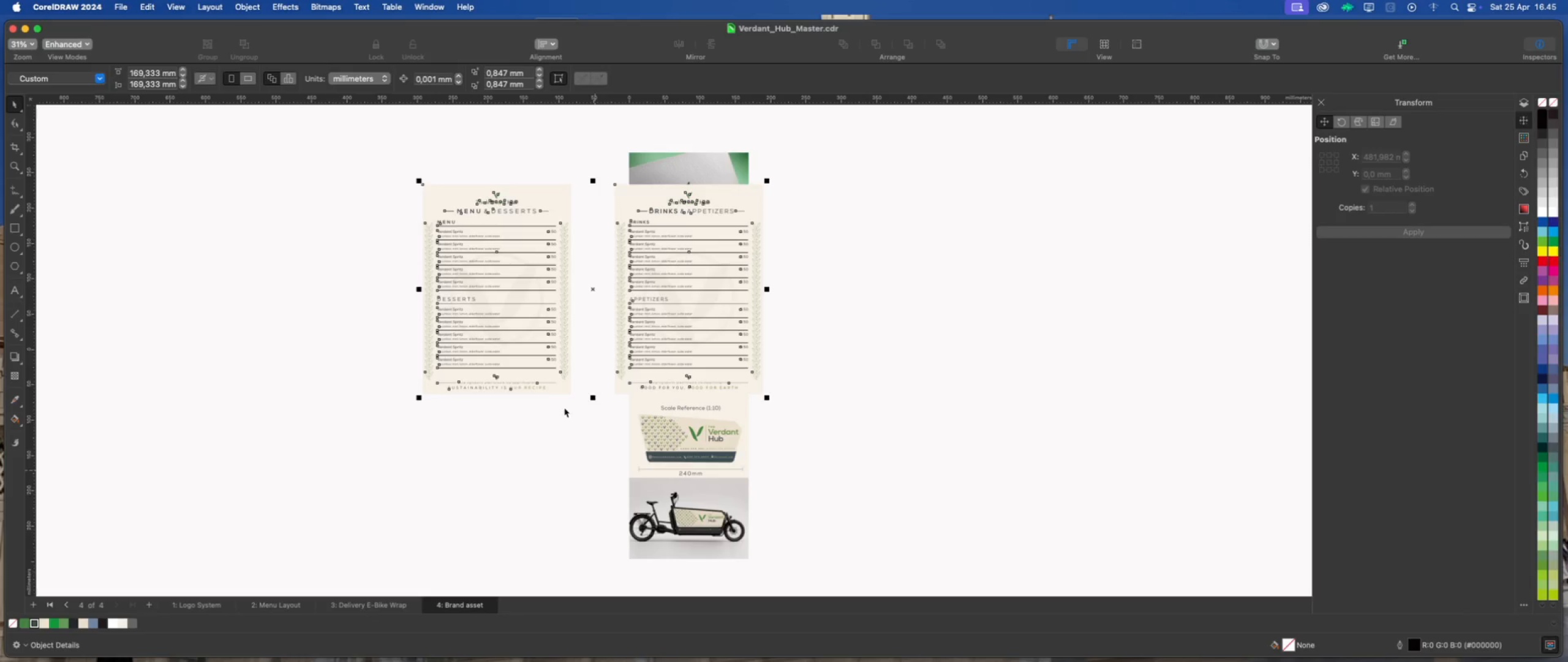 
scroll: coordinate [560, 397], scroll_direction: down, amount: 2.0
 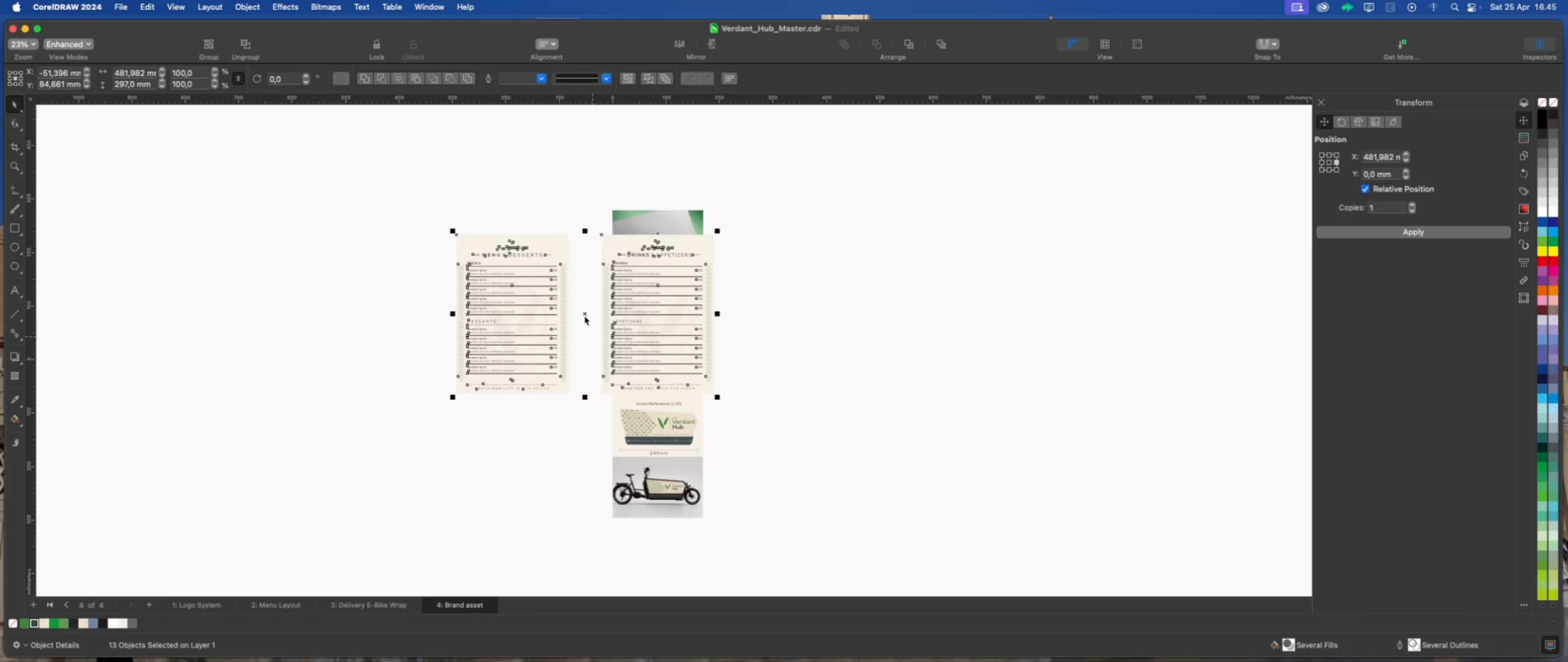 
left_click_drag(start_coordinate=[584, 315], to_coordinate=[962, 316])
 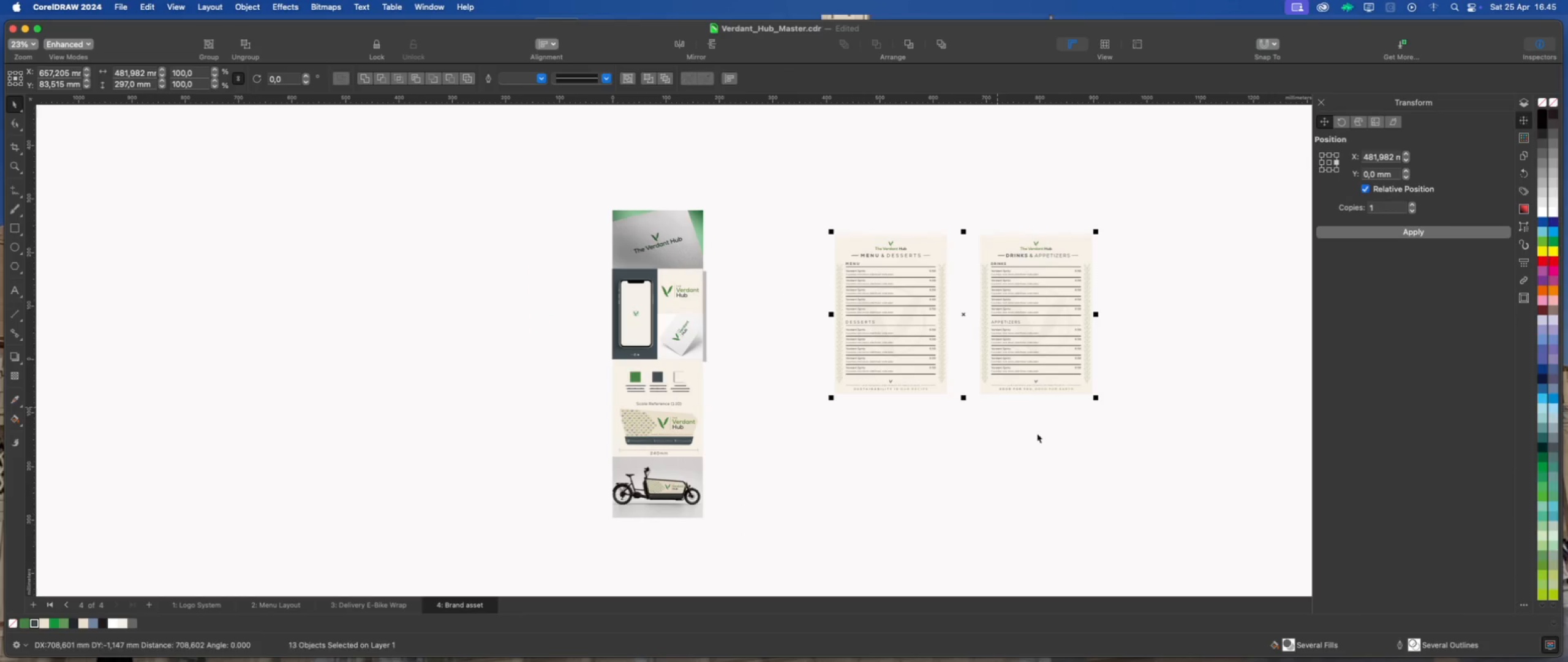 
left_click([1042, 435])
 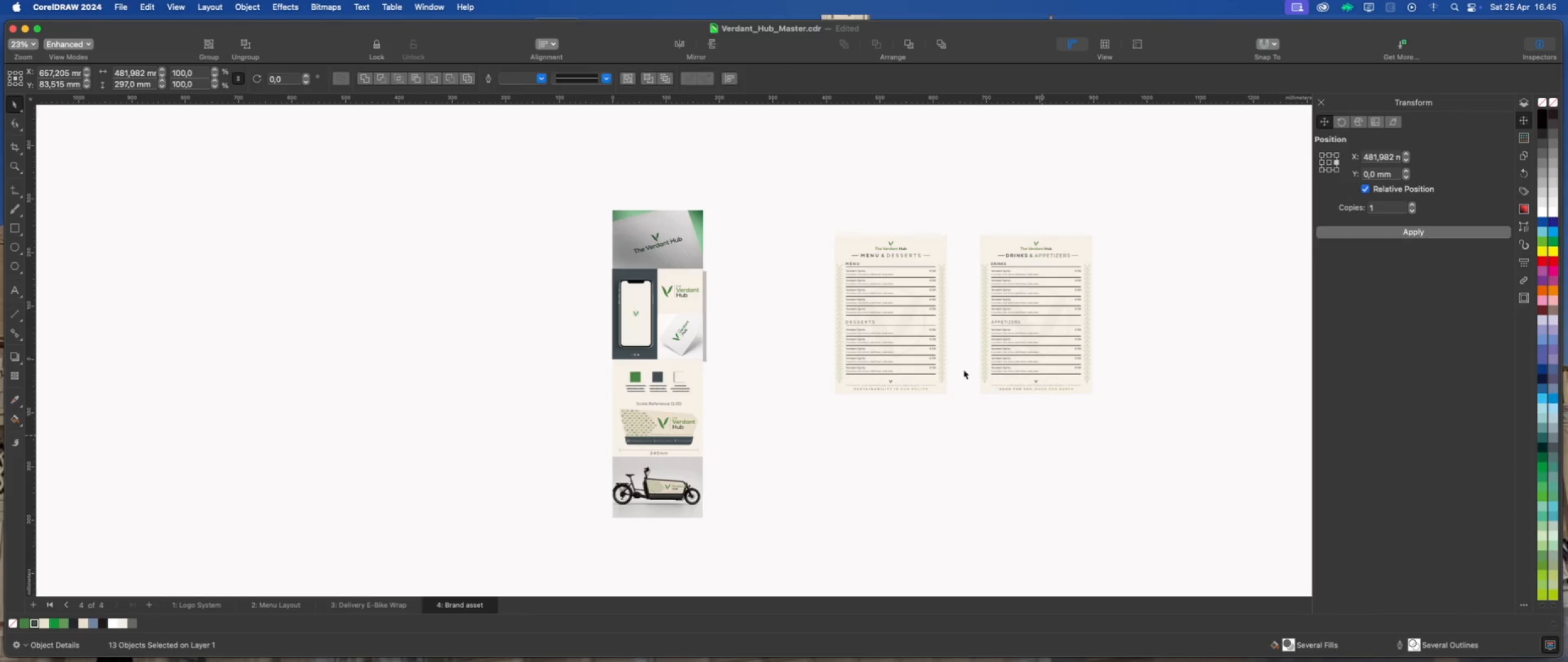 
scroll: coordinate [937, 314], scroll_direction: up, amount: 2.0
 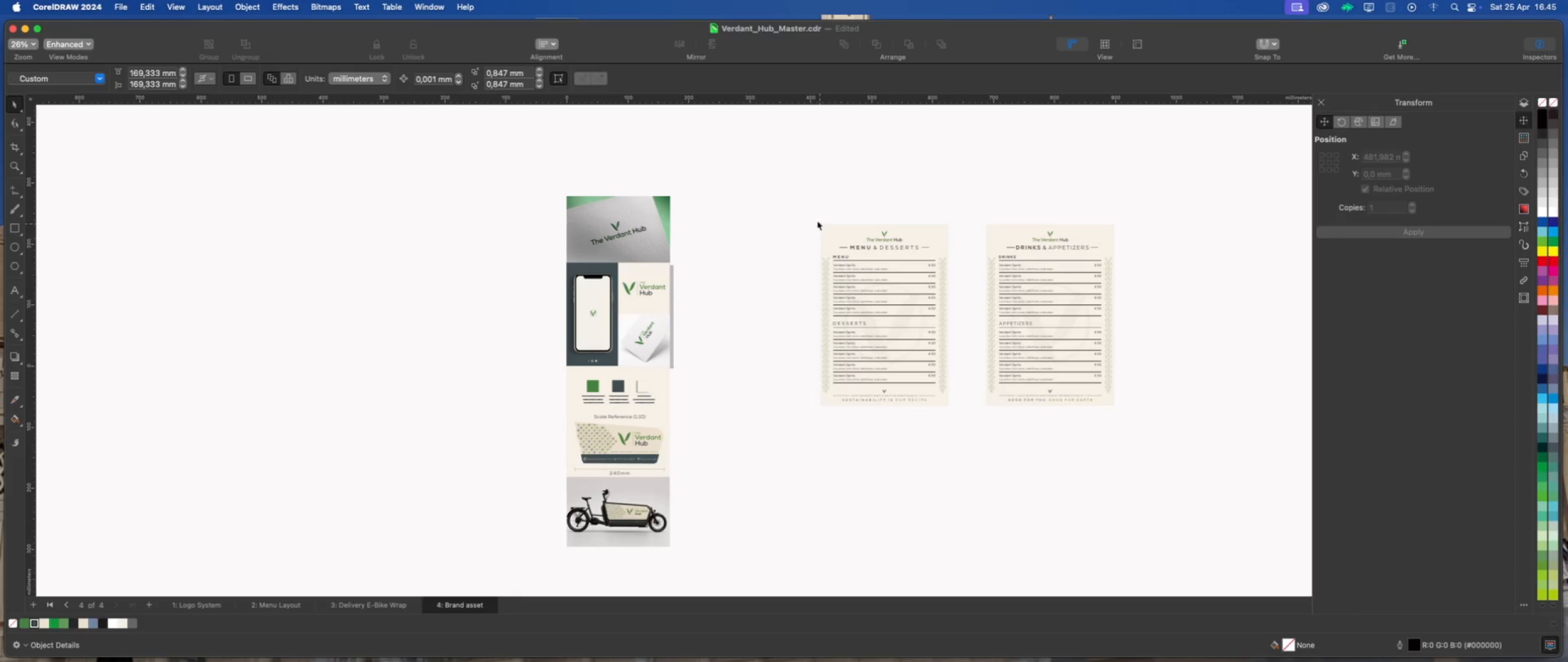 
left_click_drag(start_coordinate=[796, 183], to_coordinate=[1169, 452])
 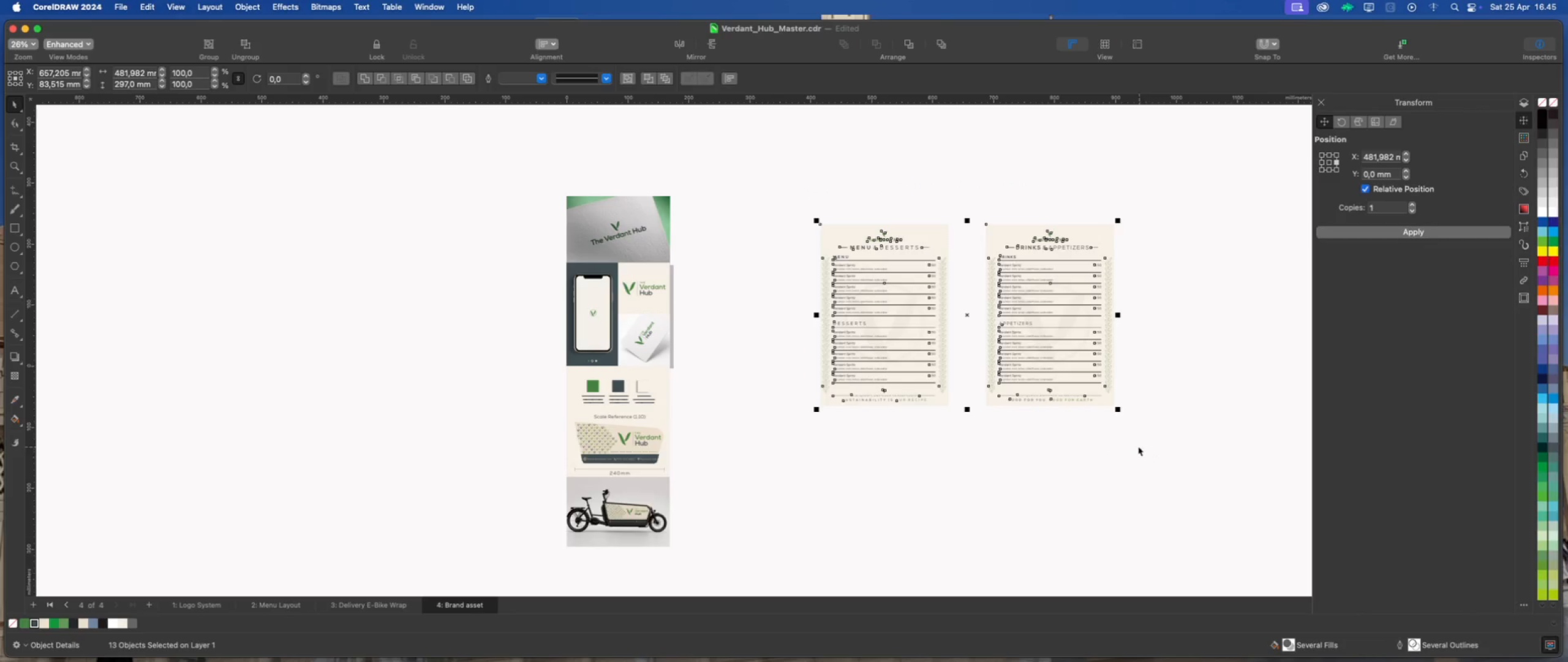 
key(Delete)
 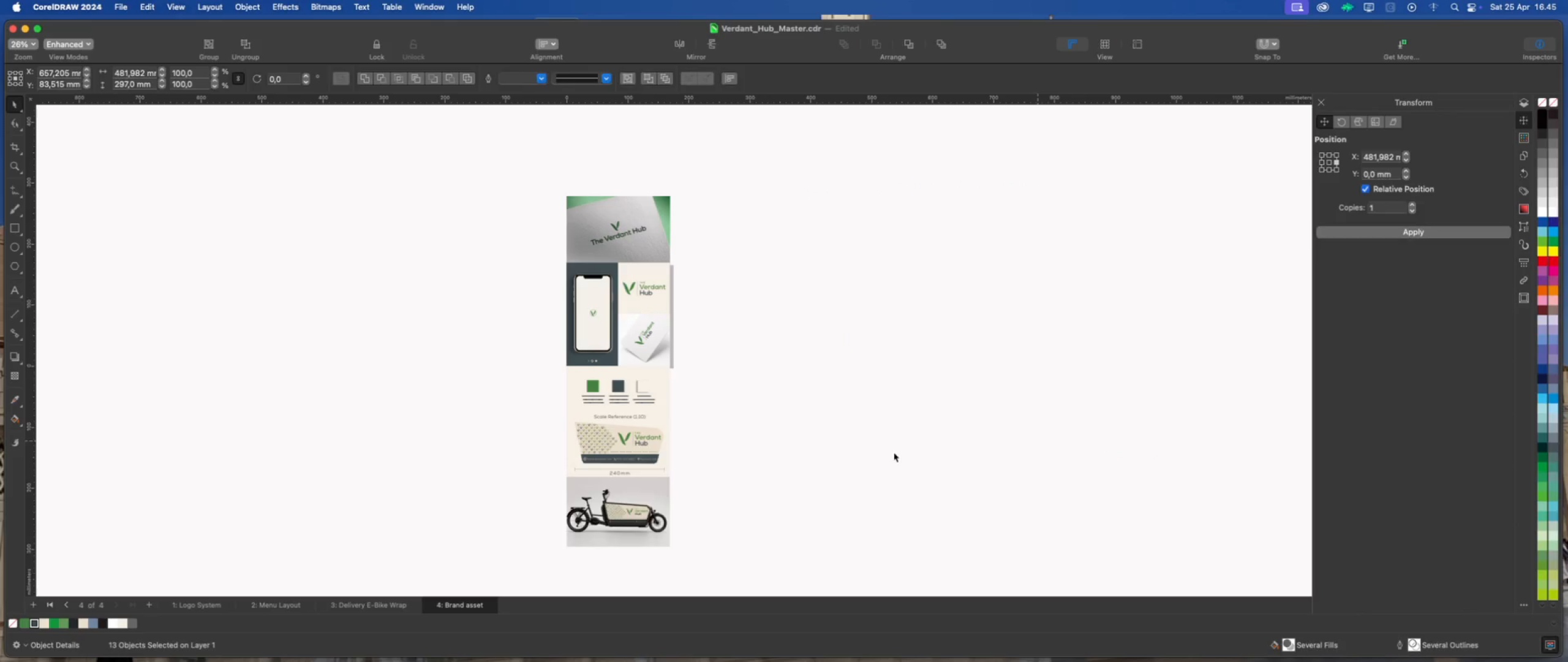 
left_click([880, 457])
 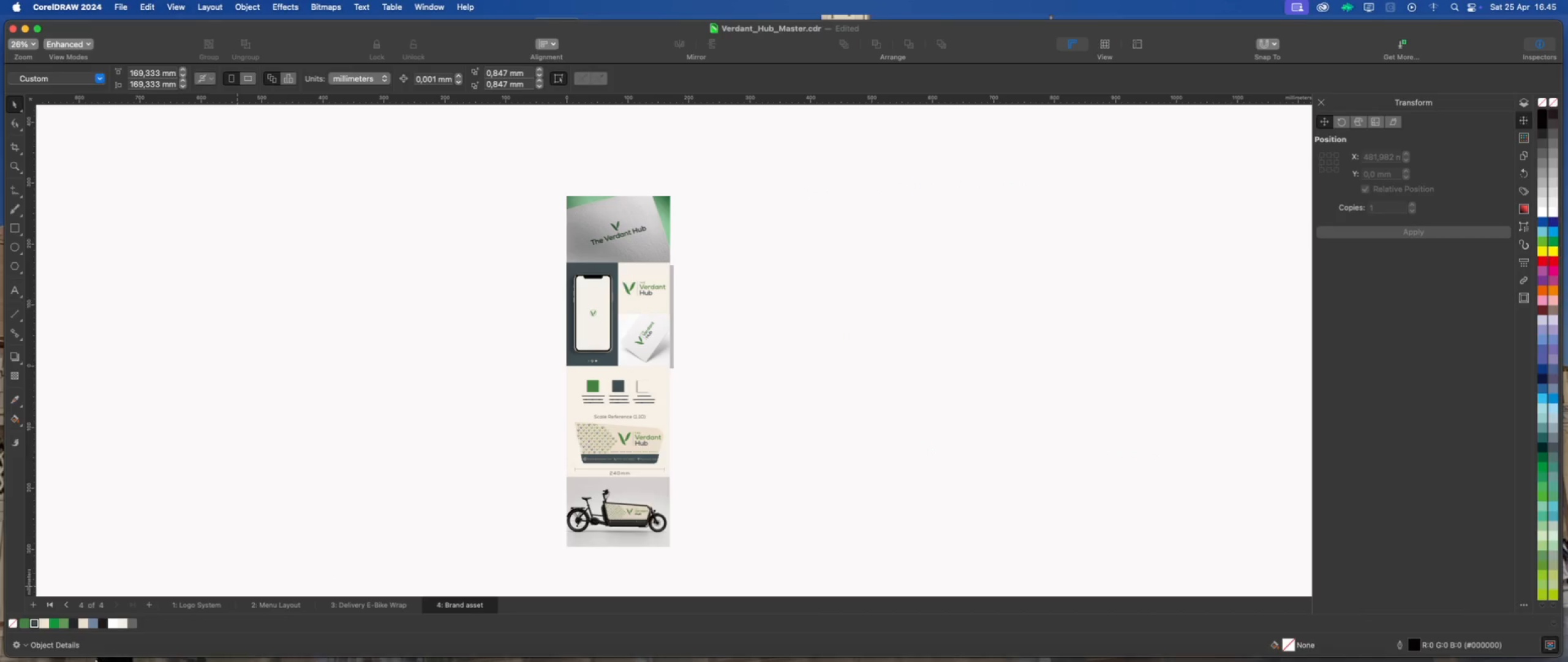 
left_click([106, 640])
 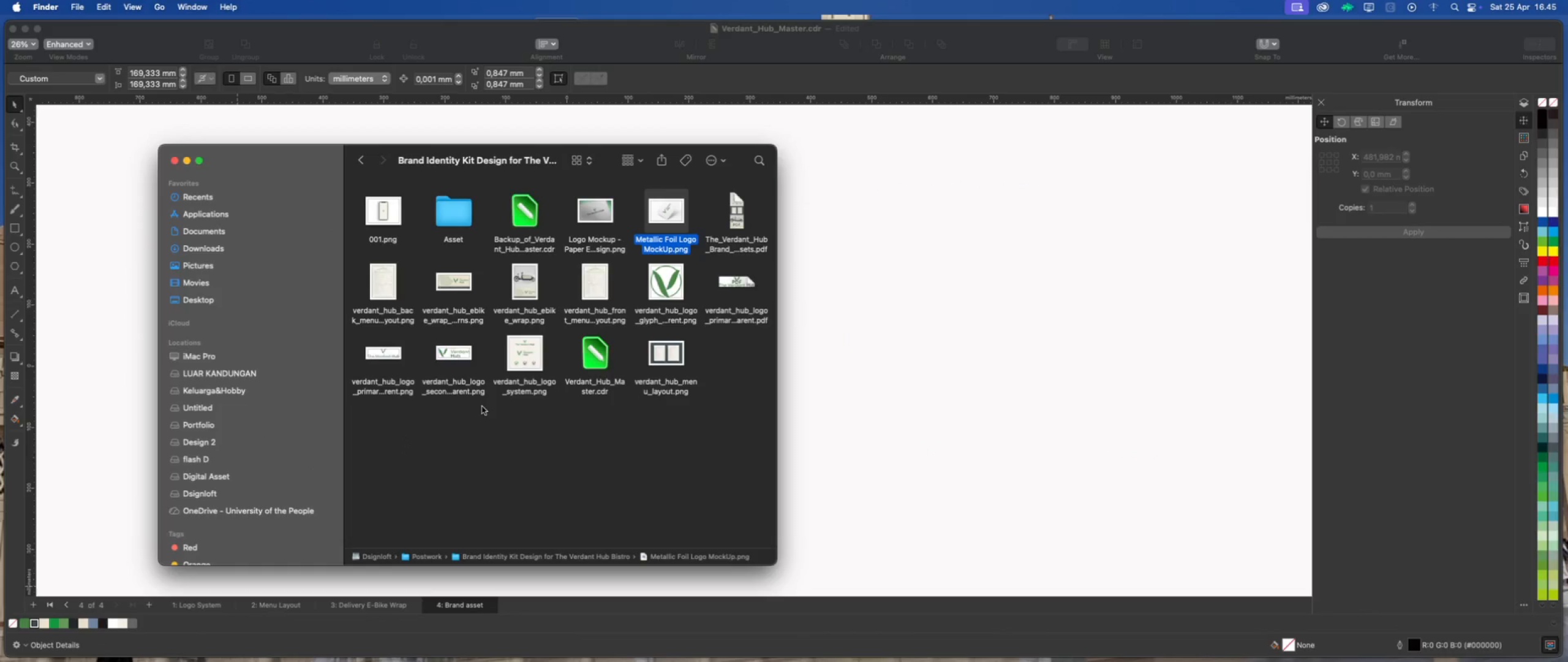 
left_click([578, 410])
 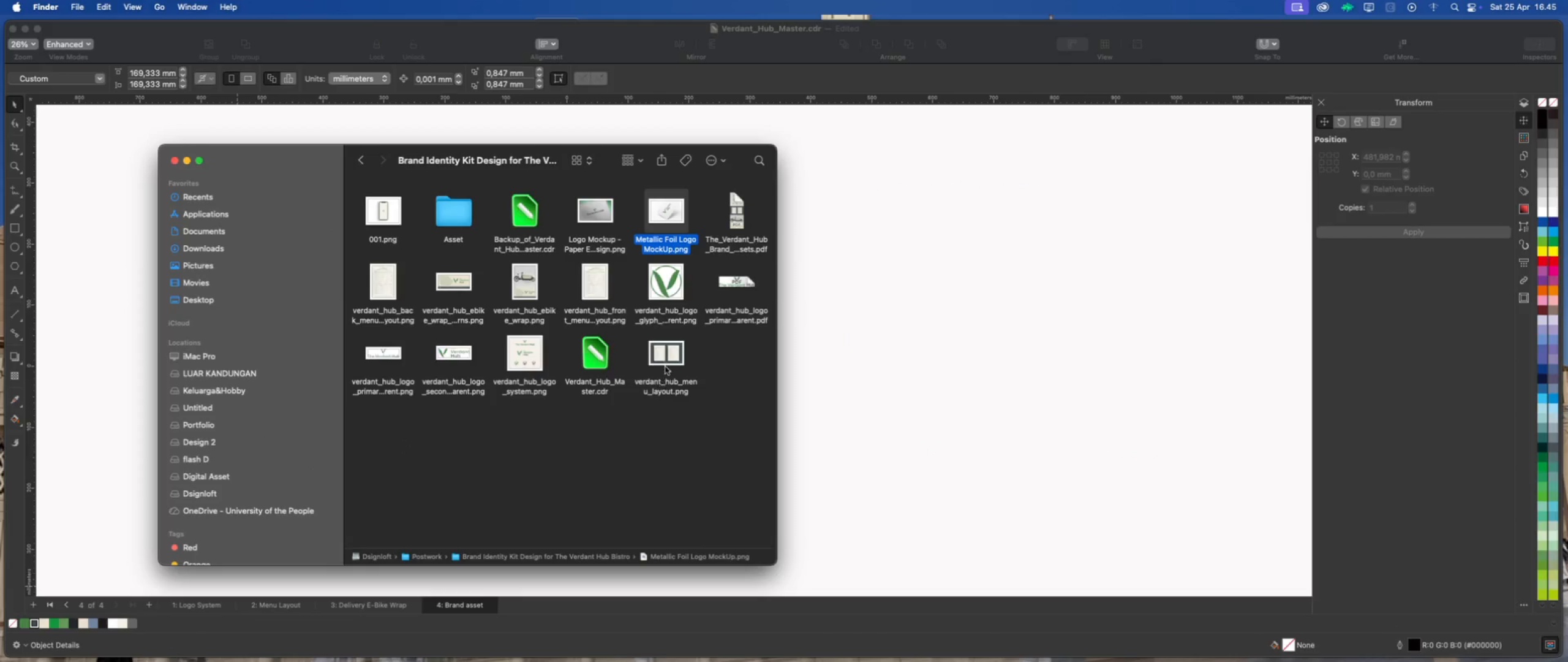 
left_click_drag(start_coordinate=[666, 361], to_coordinate=[948, 351])
 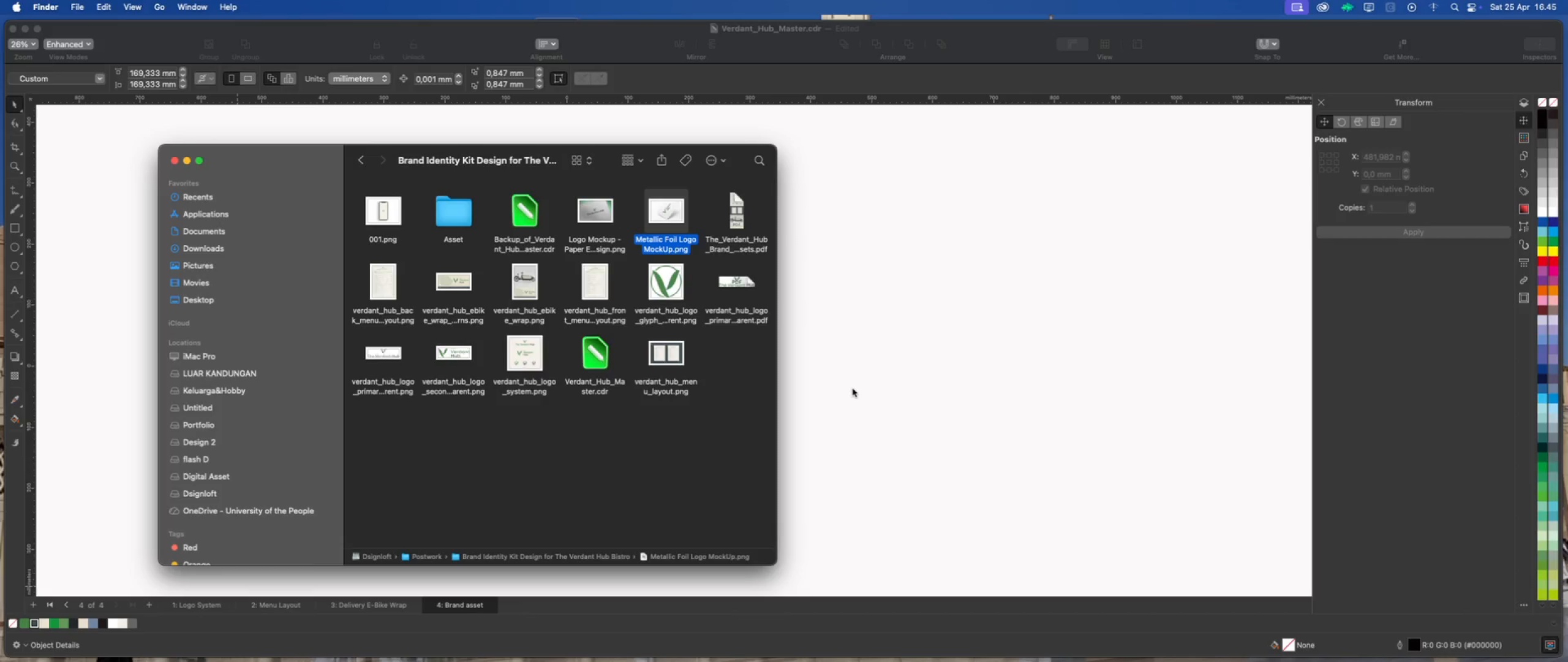 
left_click([853, 389])
 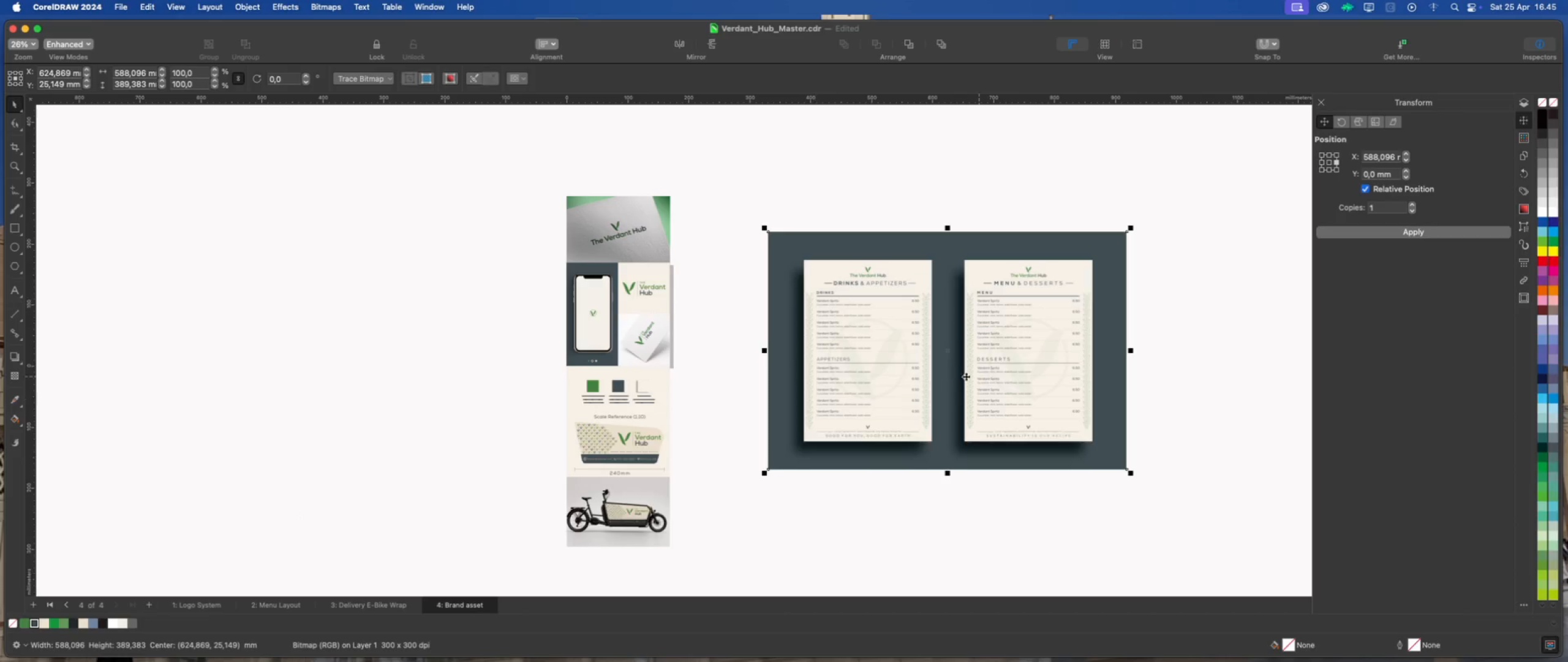 
wait(5.3)
 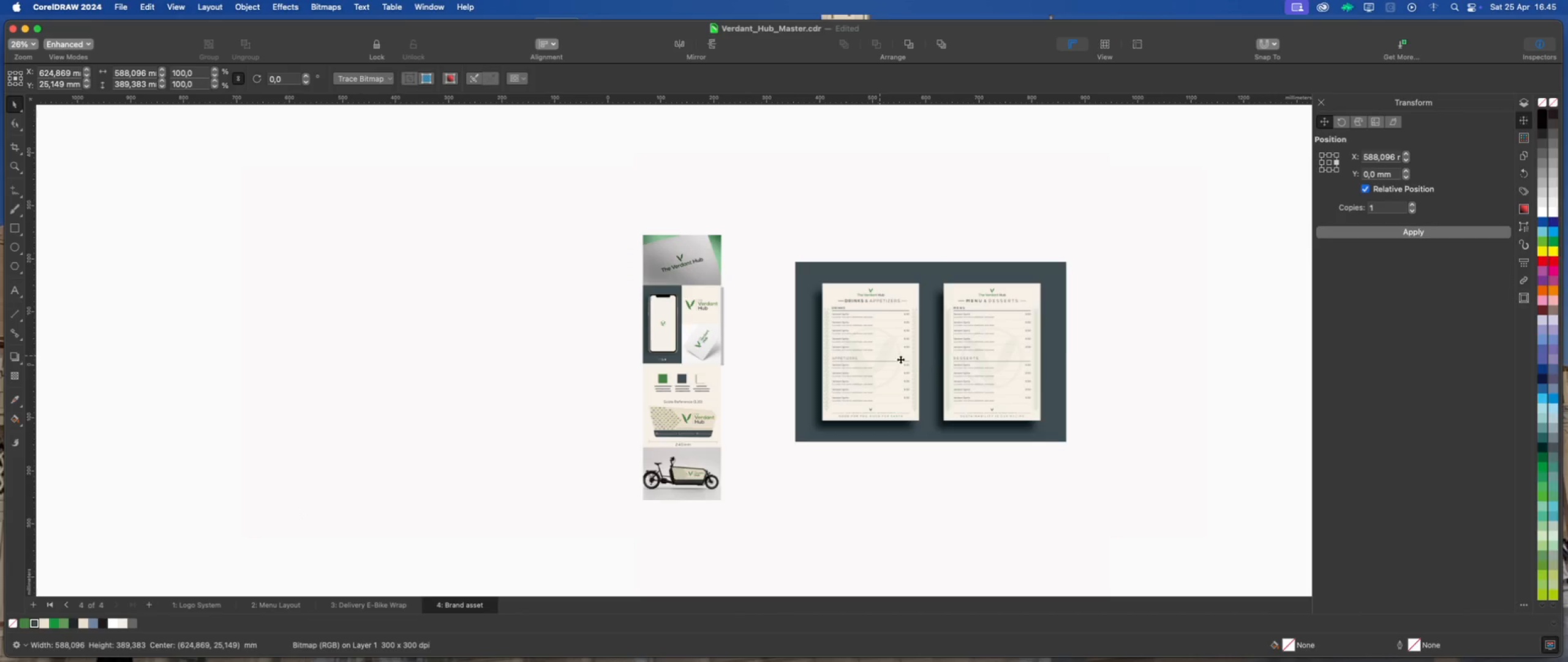 
left_click_drag(start_coordinate=[940, 360], to_coordinate=[717, 192])
 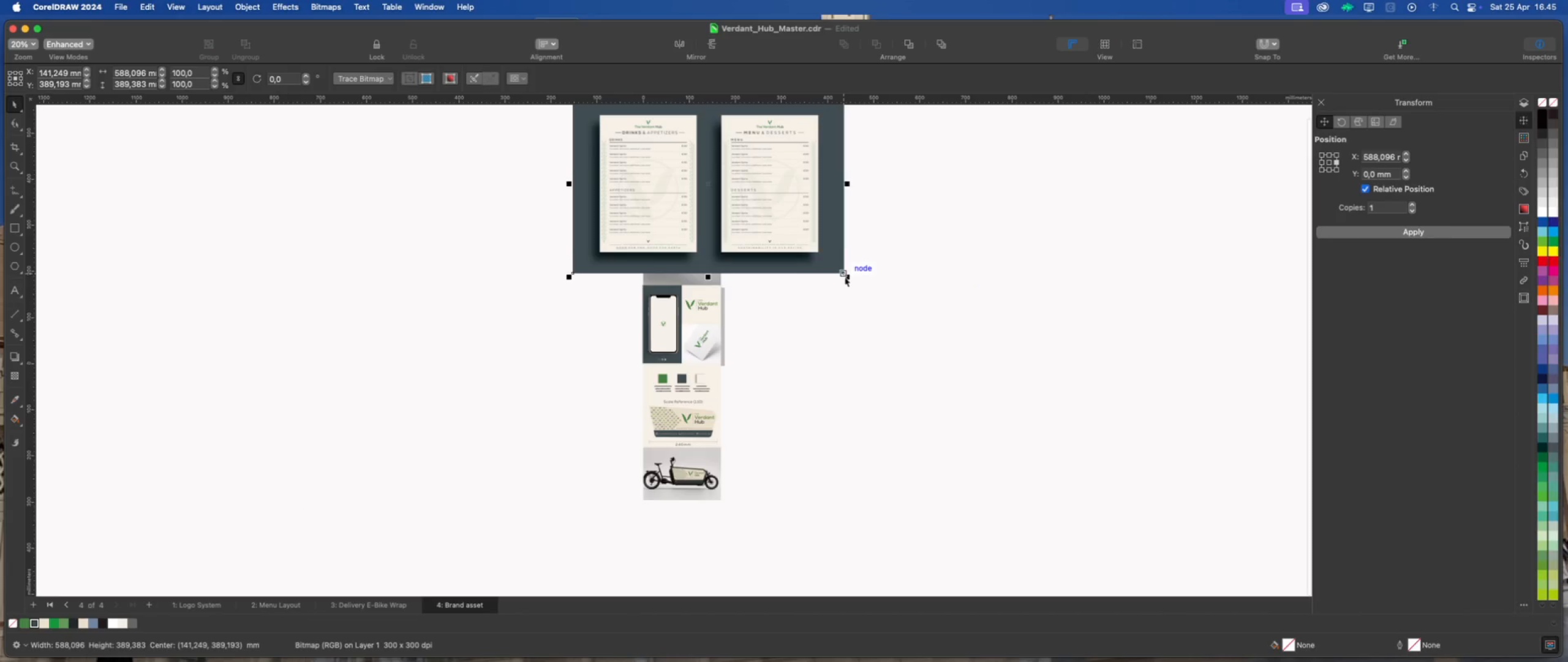 
scroll: coordinate [880, 356], scroll_direction: down, amount: 2.0
 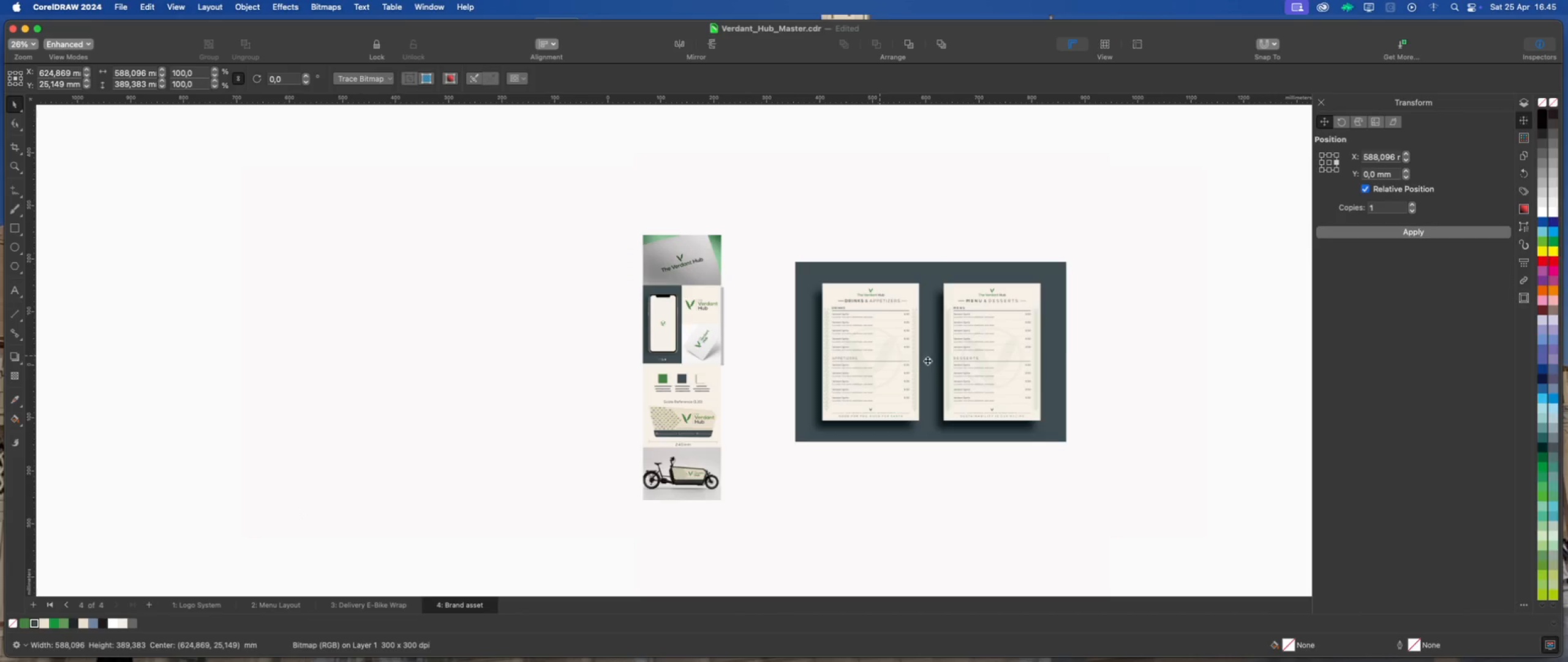 
left_click_drag(start_coordinate=[847, 278], to_coordinate=[725, 344])
 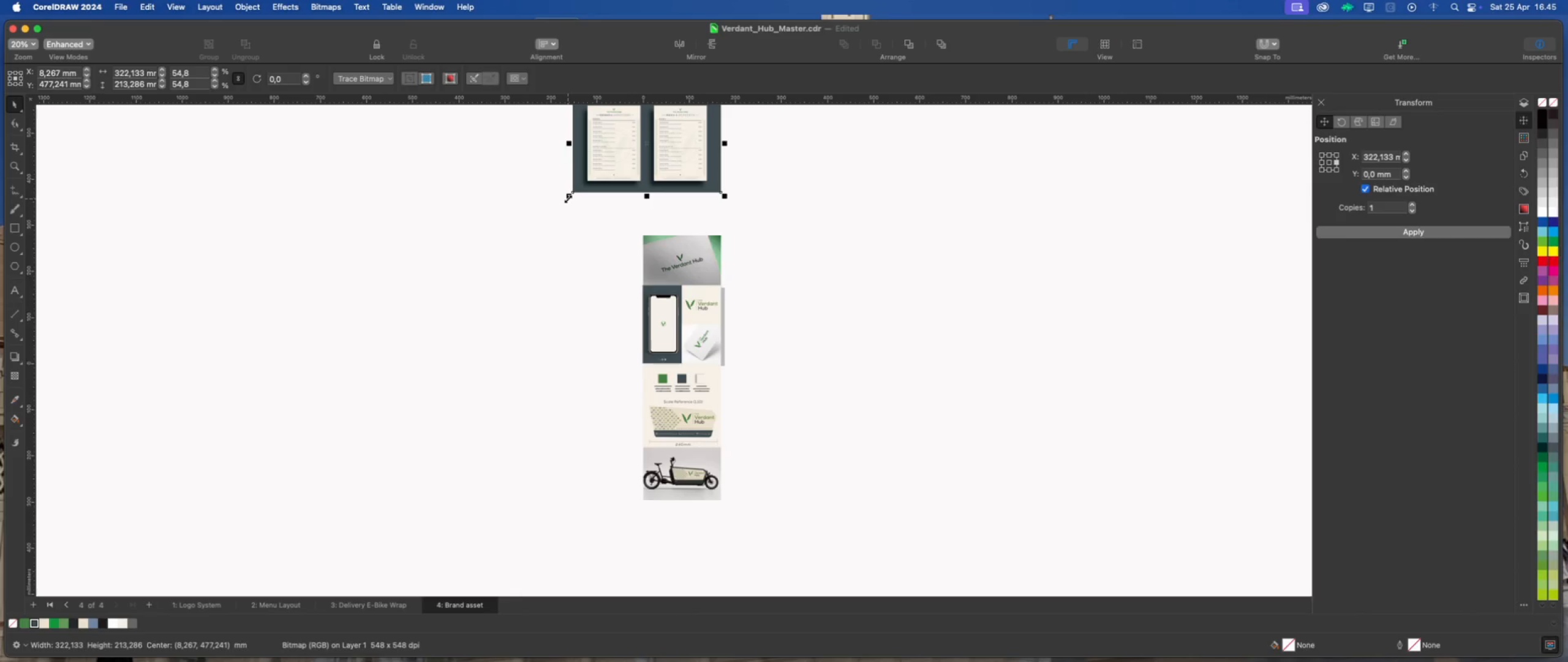 
left_click_drag(start_coordinate=[568, 199], to_coordinate=[636, 270])
 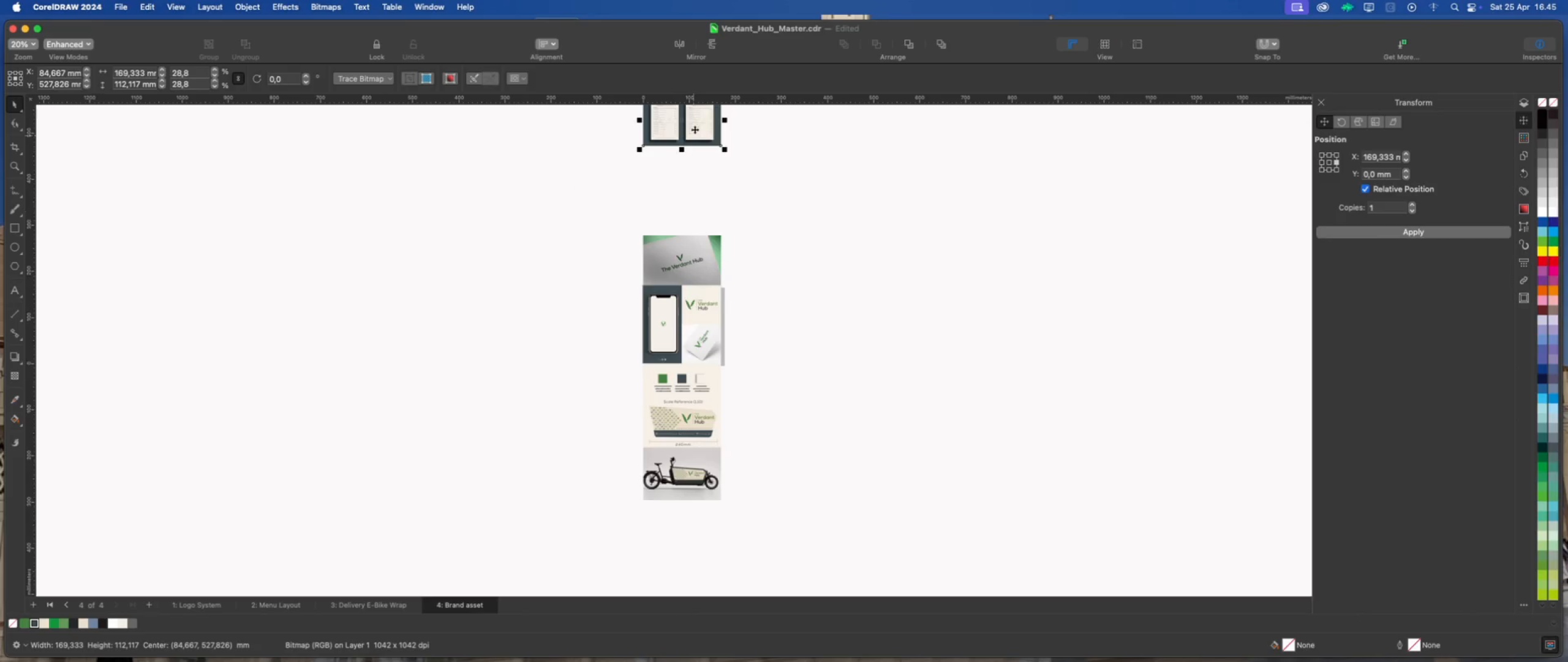 
left_click_drag(start_coordinate=[695, 128], to_coordinate=[790, 402])
 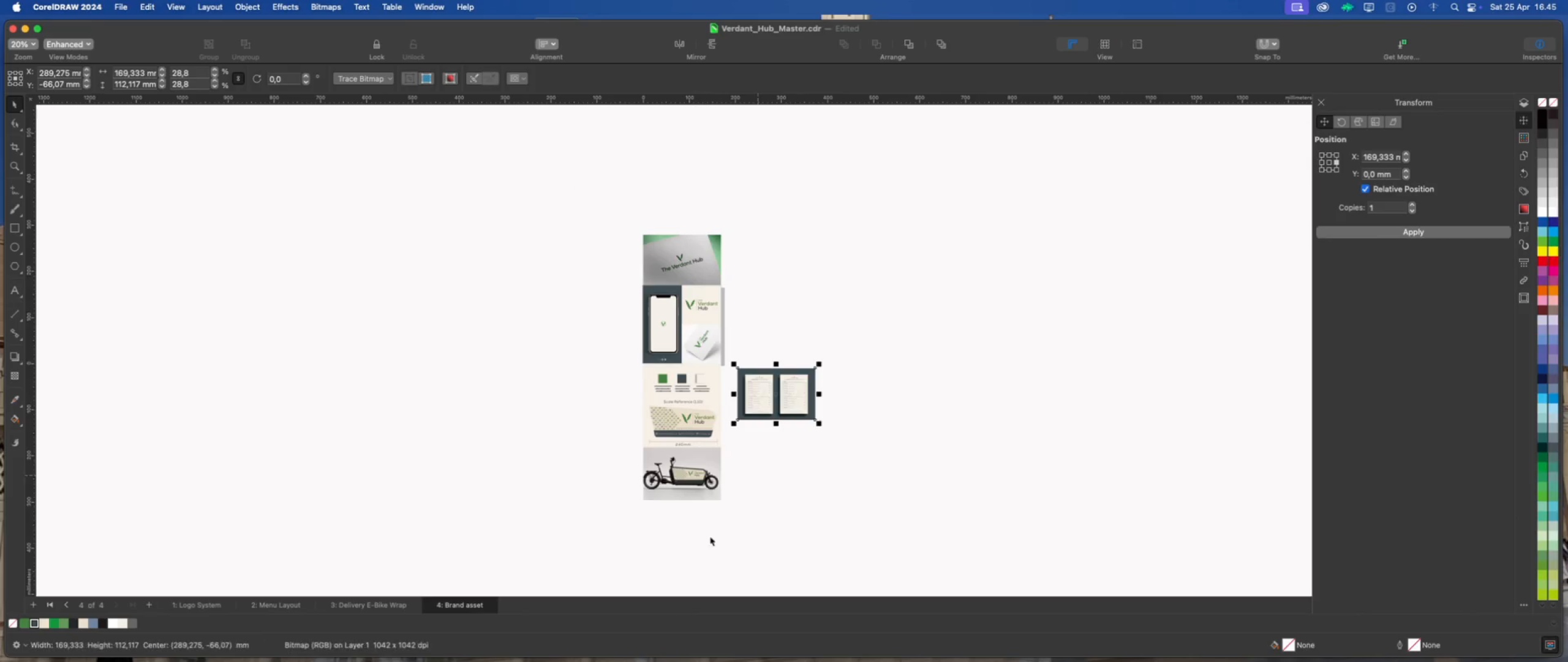 
scroll: coordinate [681, 531], scroll_direction: up, amount: 4.0
 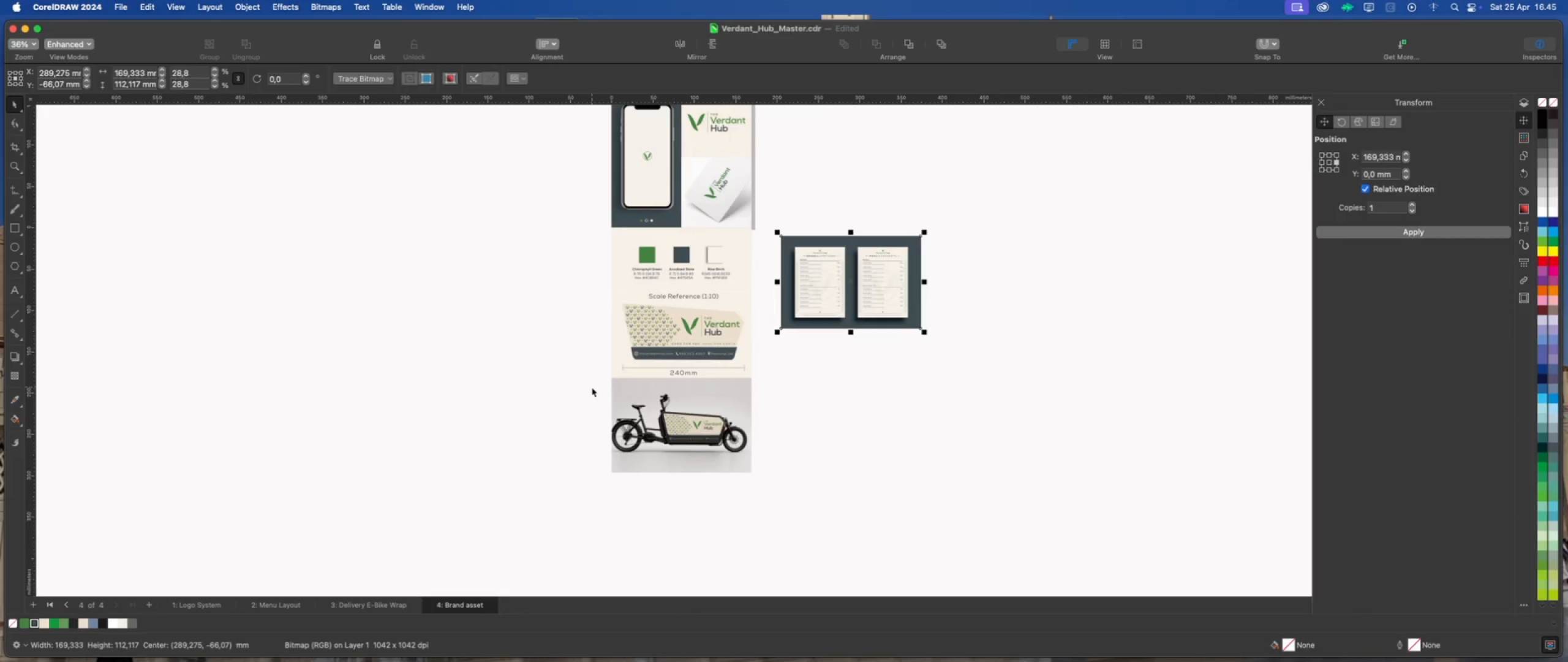 
left_click([592, 381])
 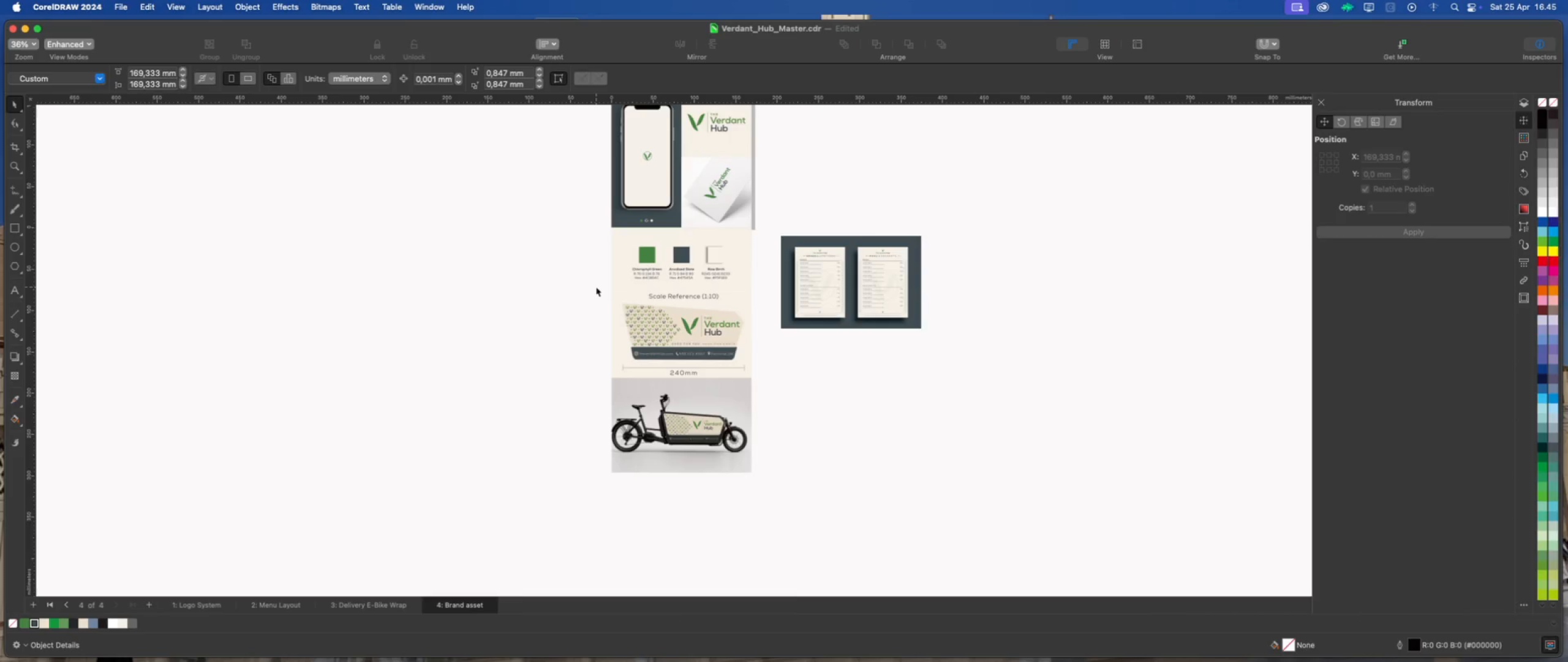 
left_click_drag(start_coordinate=[597, 284], to_coordinate=[779, 509])
 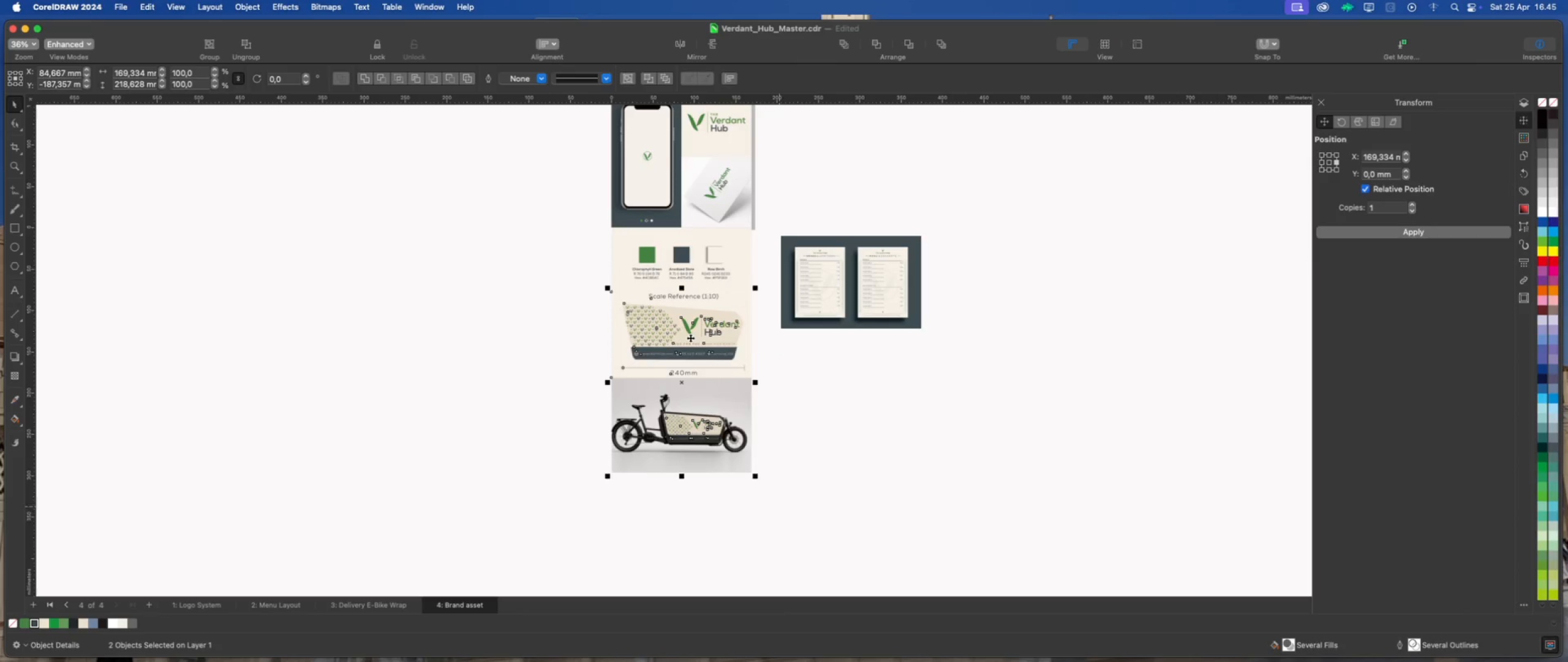 
left_click_drag(start_coordinate=[690, 338], to_coordinate=[690, 465])
 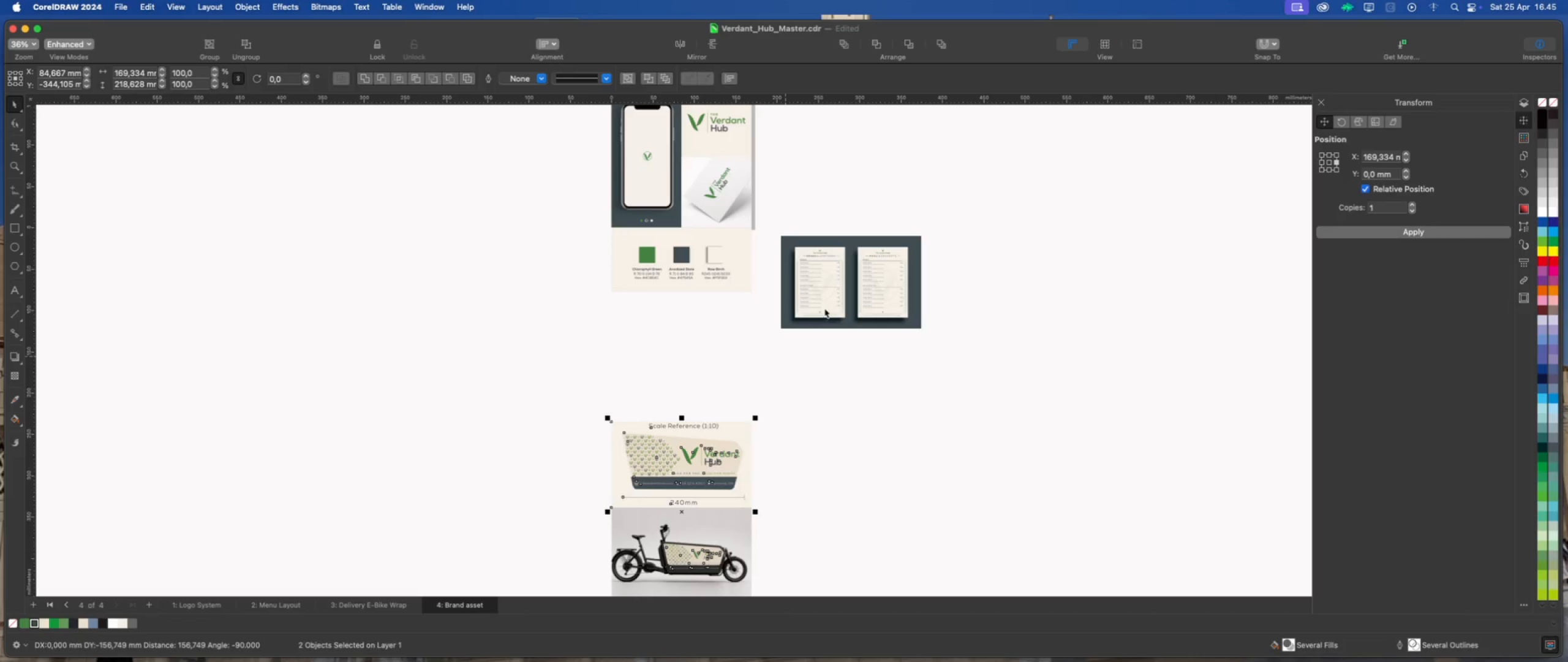 
hold_key(key=ShiftLeft, duration=1.38)
 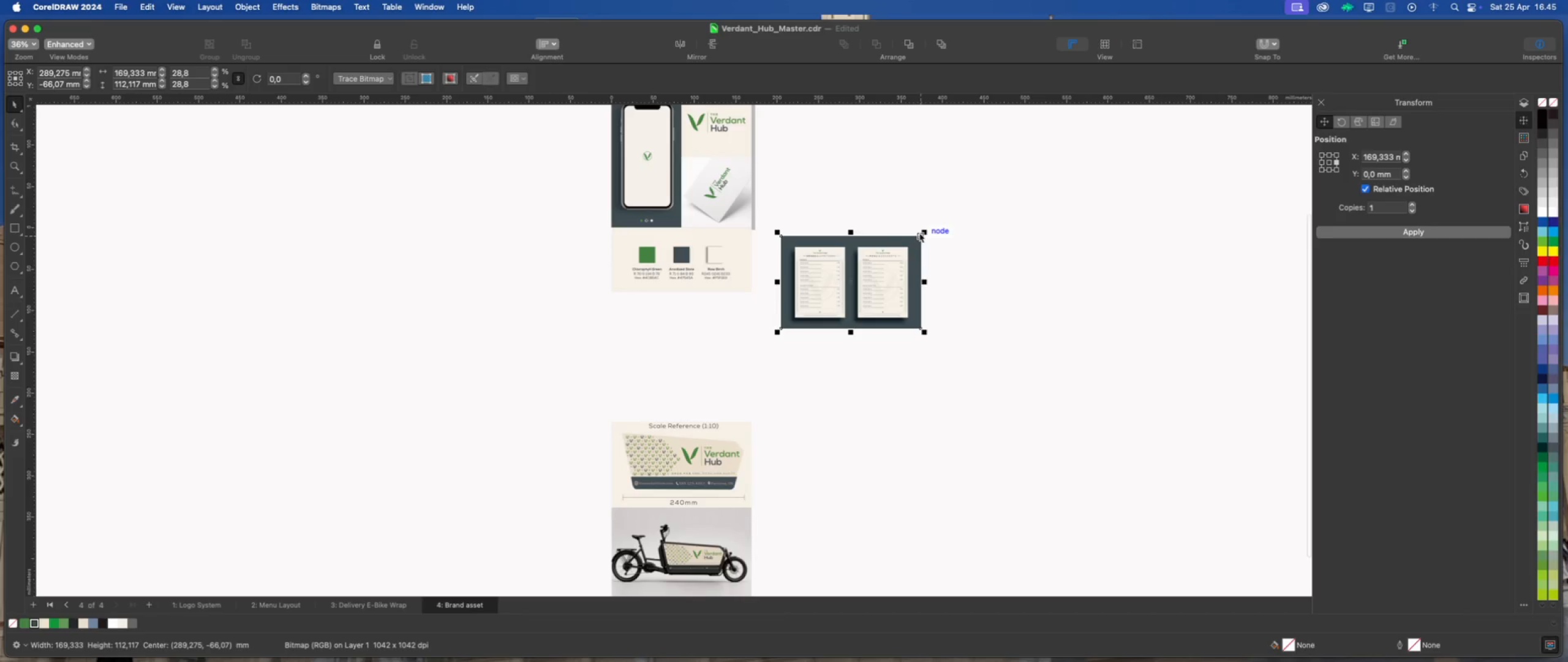 
left_click_drag(start_coordinate=[920, 234], to_coordinate=[753, 295])
 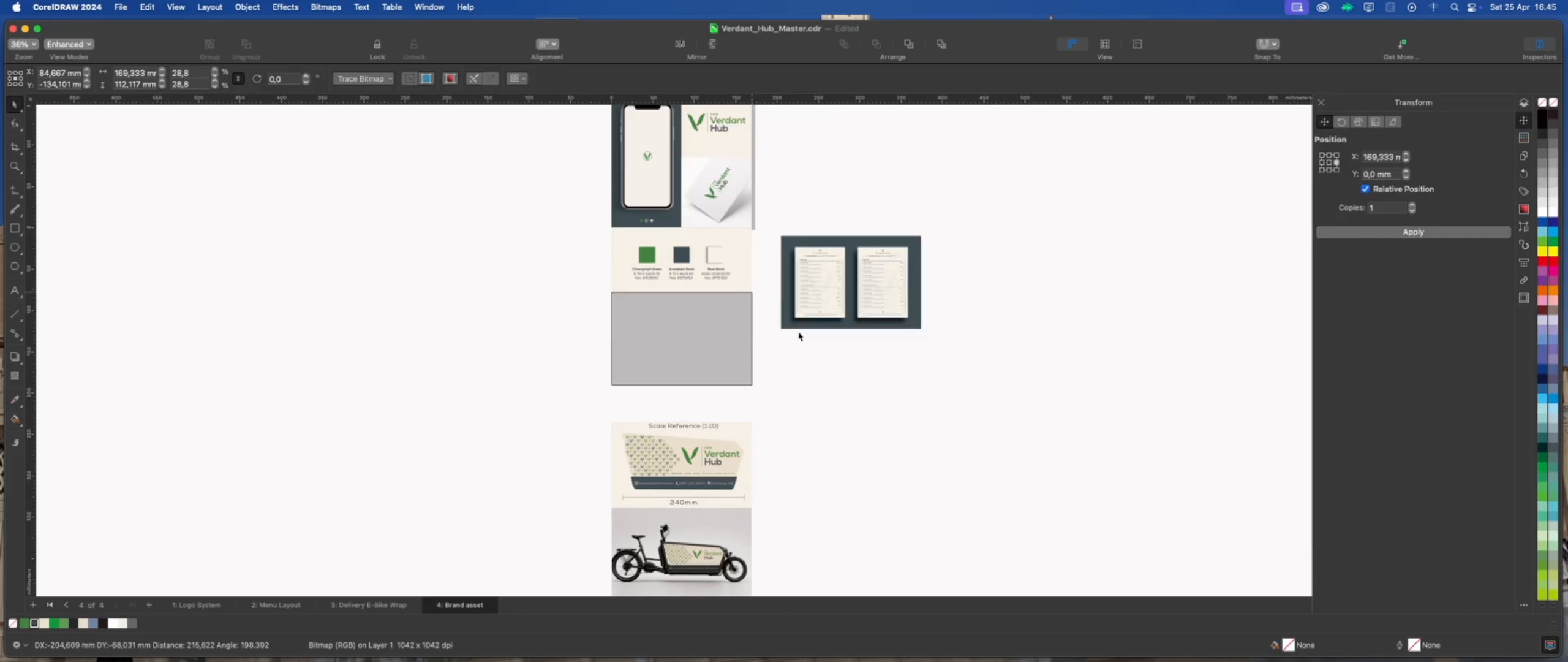 
left_click([798, 332])
 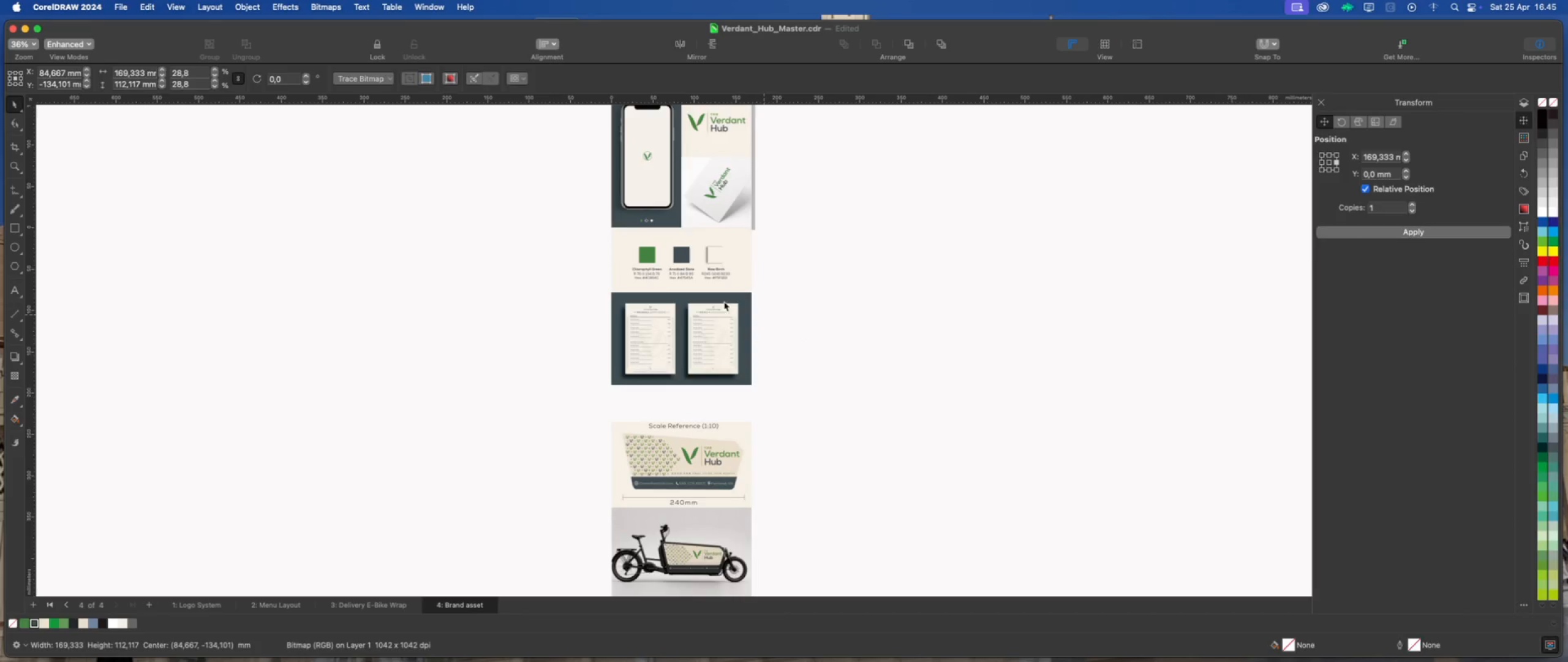 
scroll: coordinate [663, 289], scroll_direction: down, amount: 2.0
 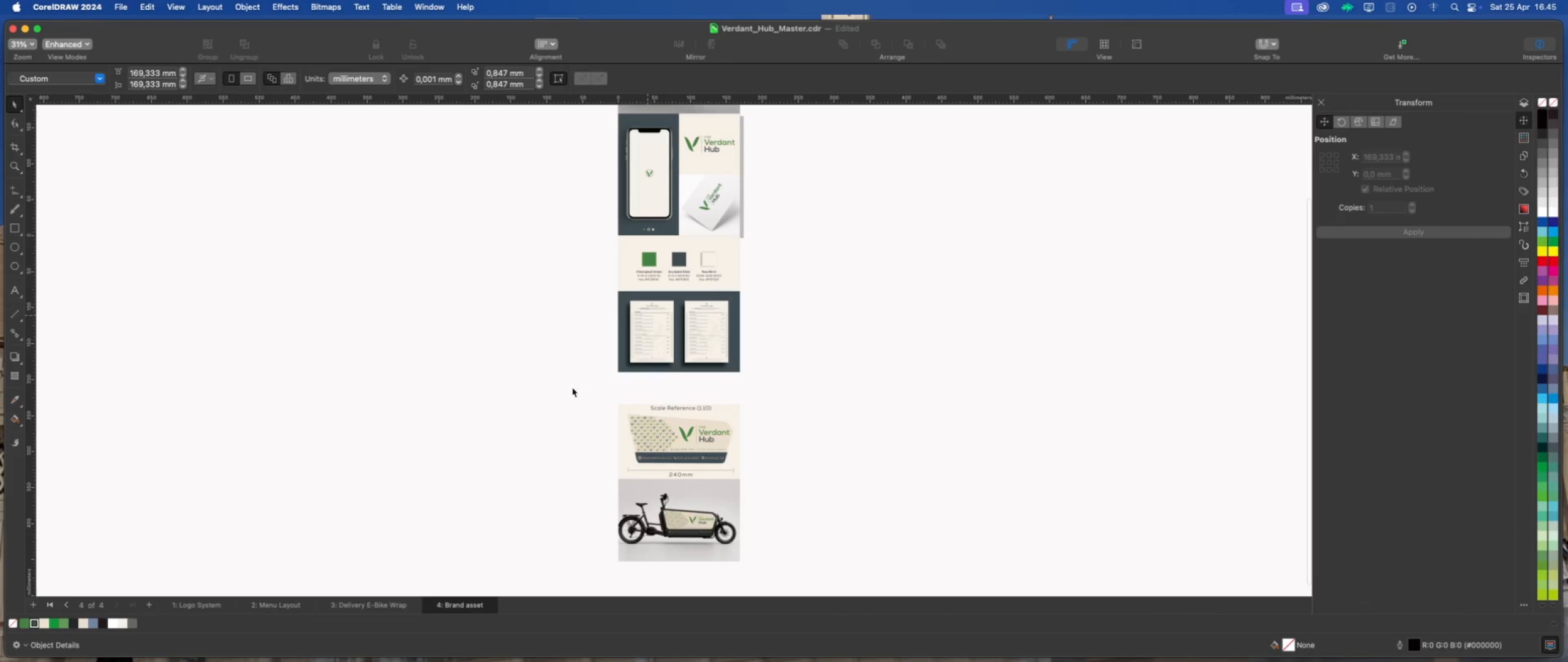 
left_click_drag(start_coordinate=[571, 387], to_coordinate=[761, 571])
 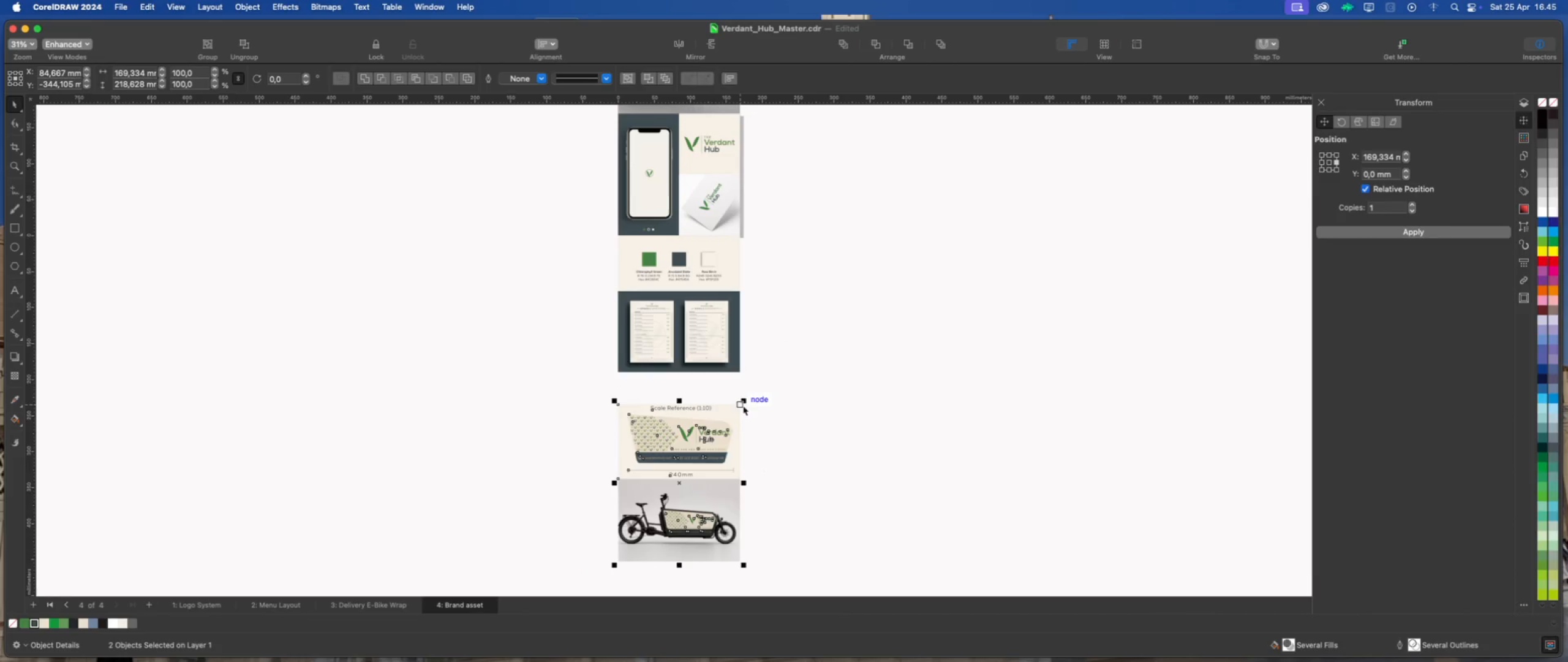 
left_click_drag(start_coordinate=[742, 405], to_coordinate=[741, 373])
 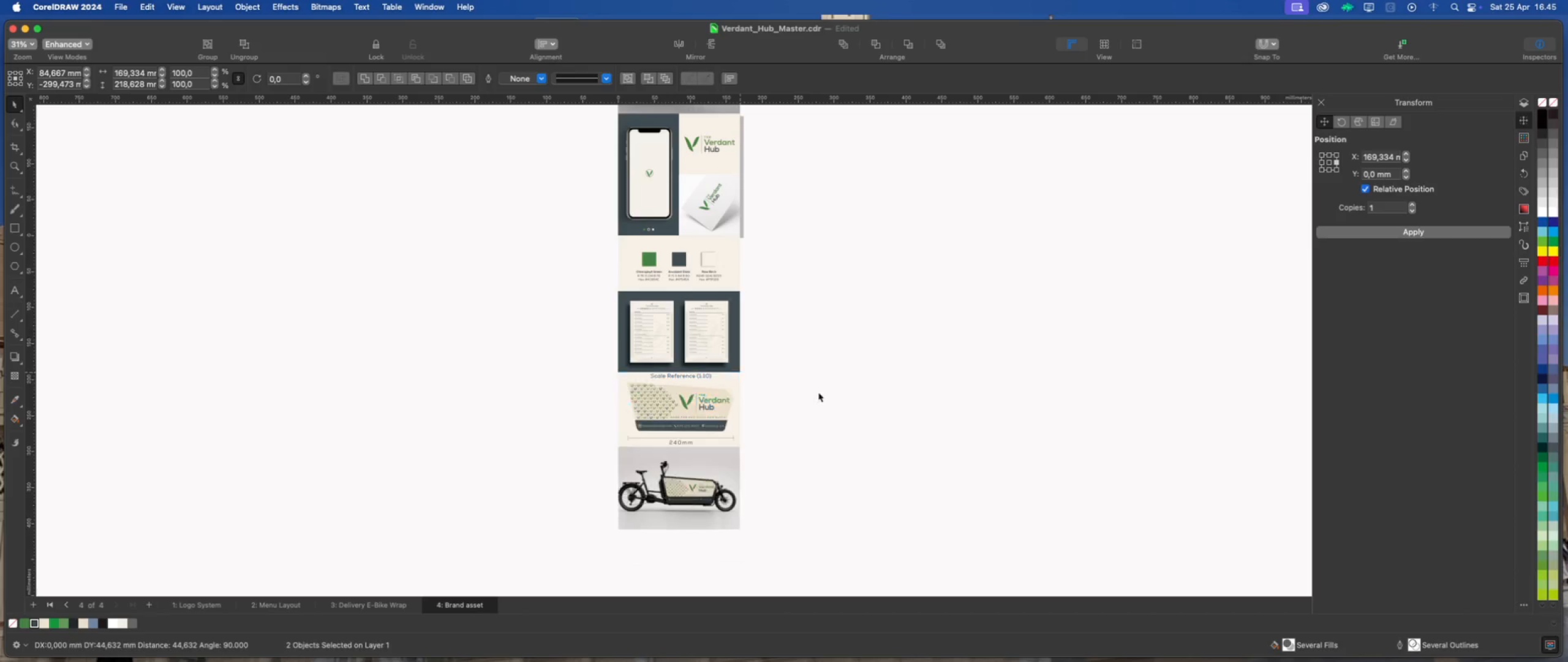 
left_click([818, 392])
 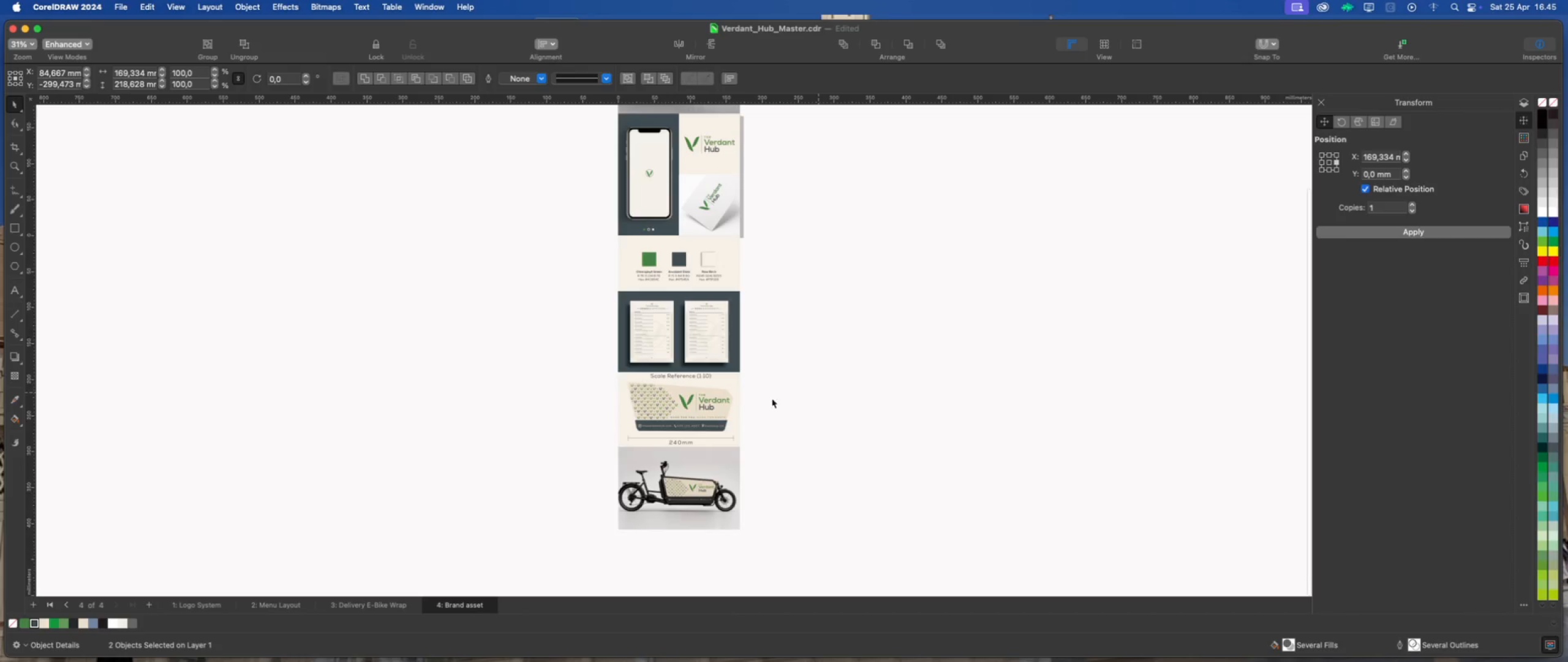 
scroll: coordinate [705, 423], scroll_direction: down, amount: 2.0
 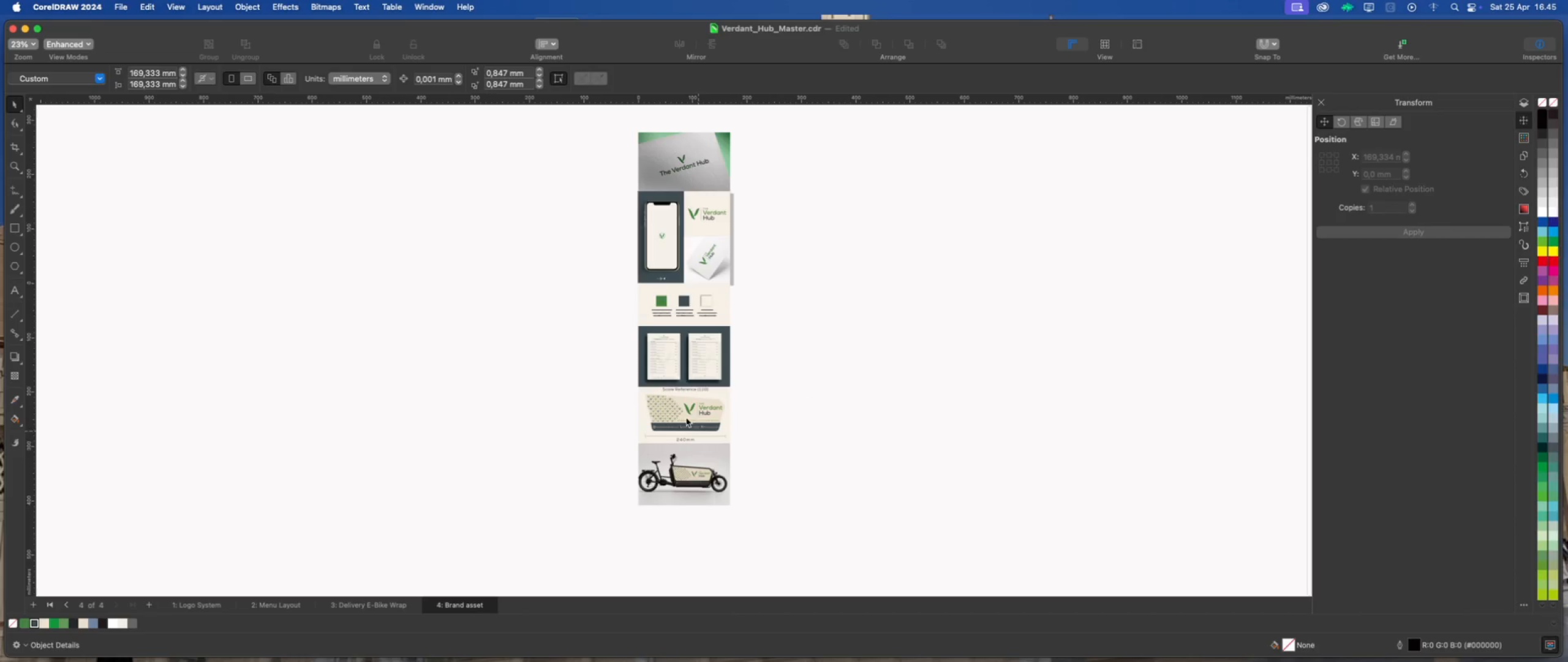 
scroll: coordinate [664, 392], scroll_direction: up, amount: 8.0
 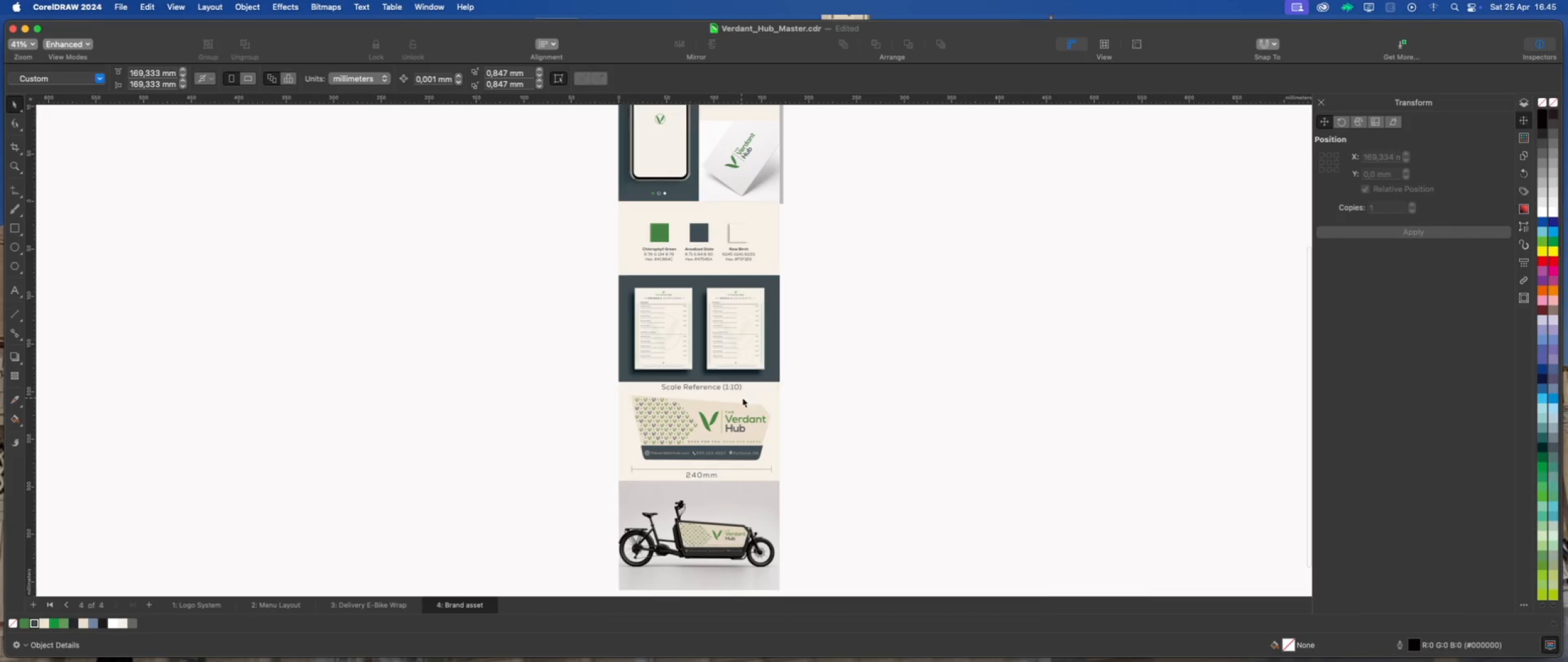 
left_click([753, 394])
 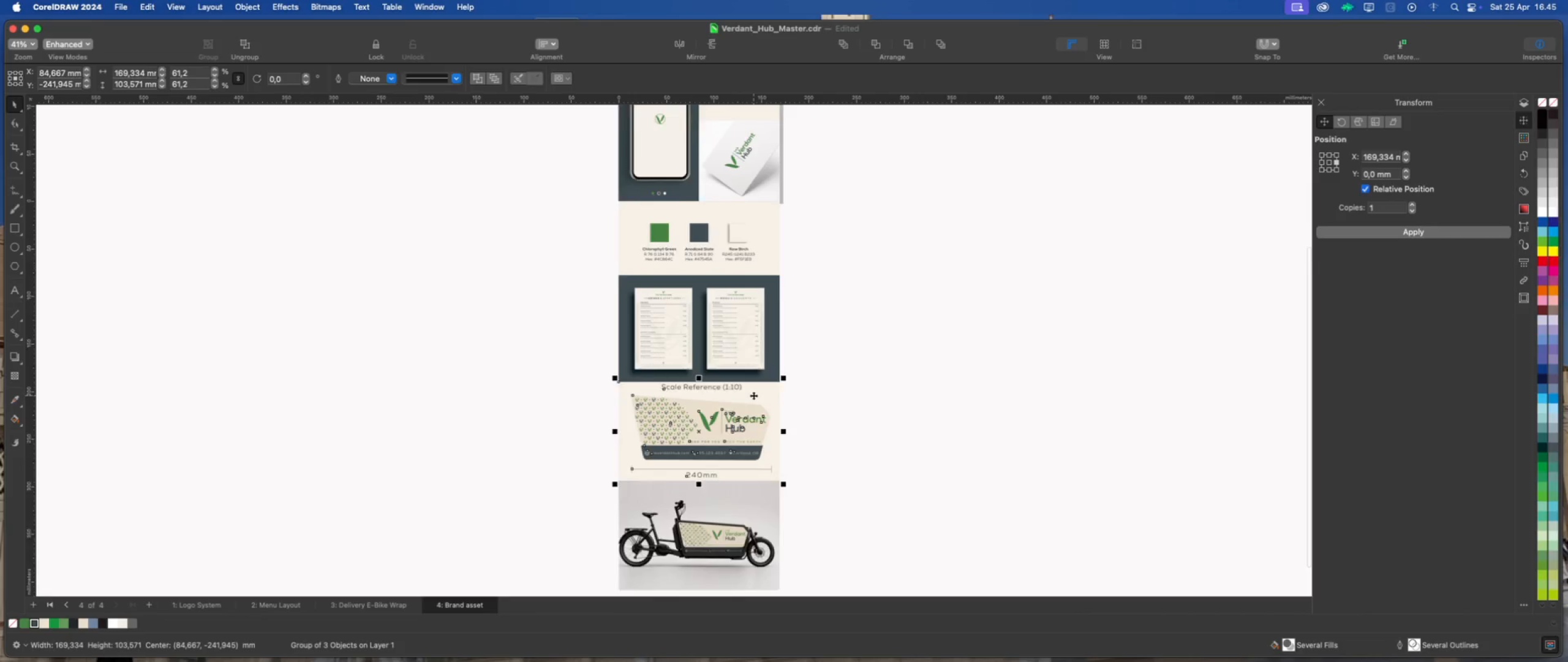 
scroll: coordinate [753, 395], scroll_direction: up, amount: 2.0
 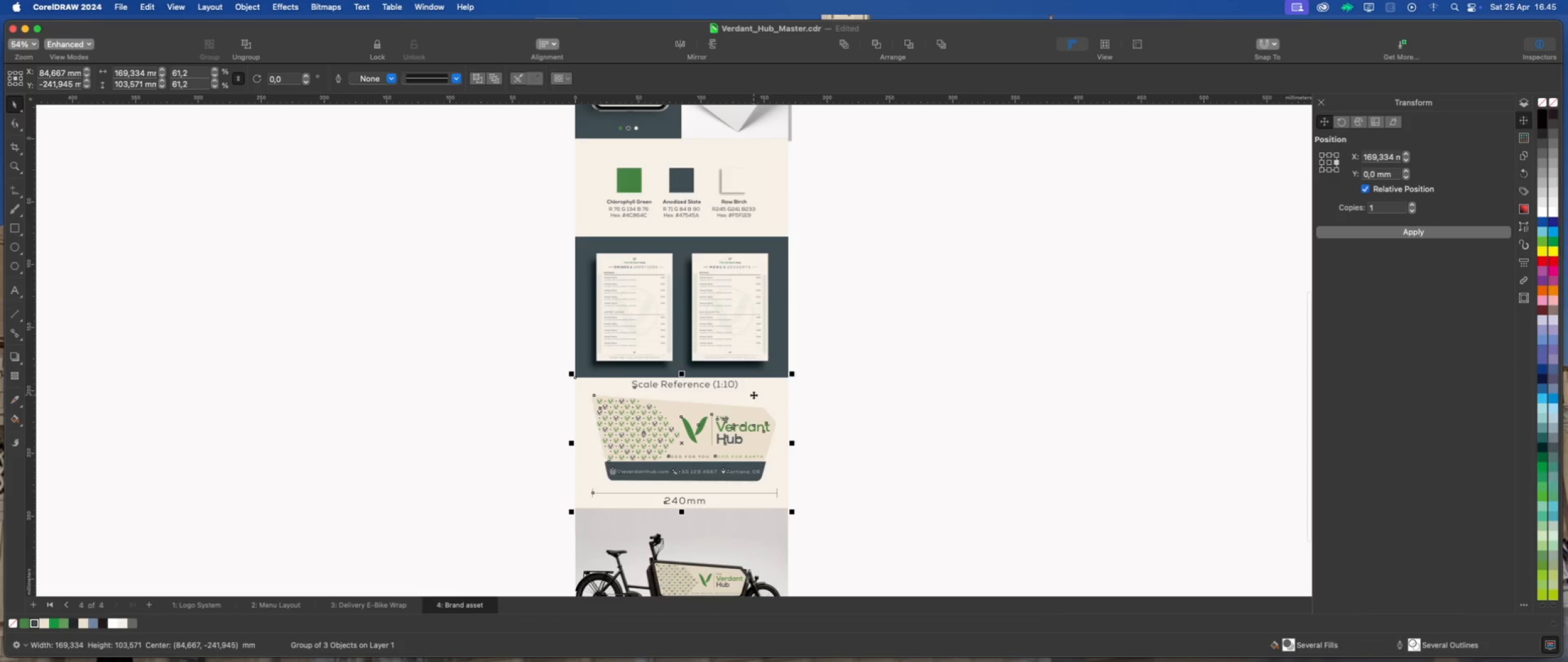 
right_click([755, 393])
 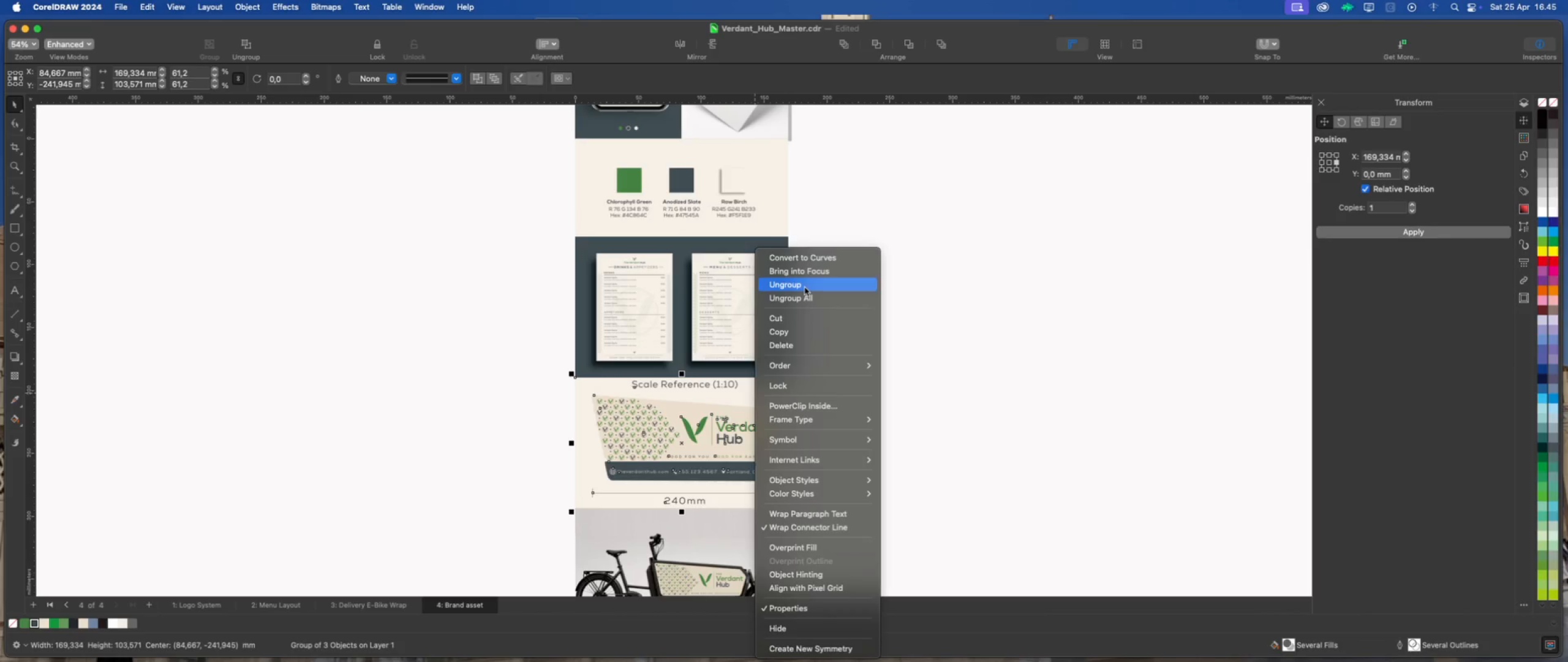 
double_click([922, 389])
 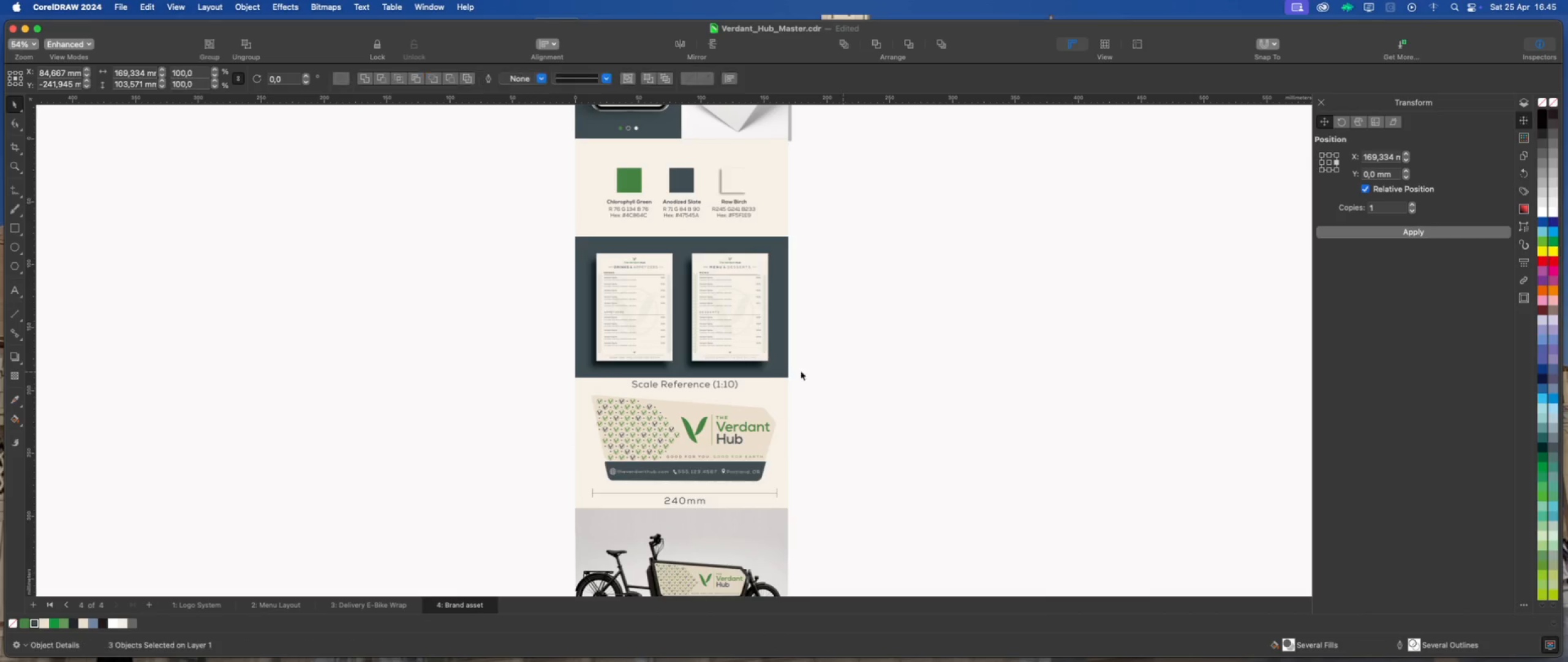 
scroll: coordinate [745, 396], scroll_direction: down, amount: 7.0
 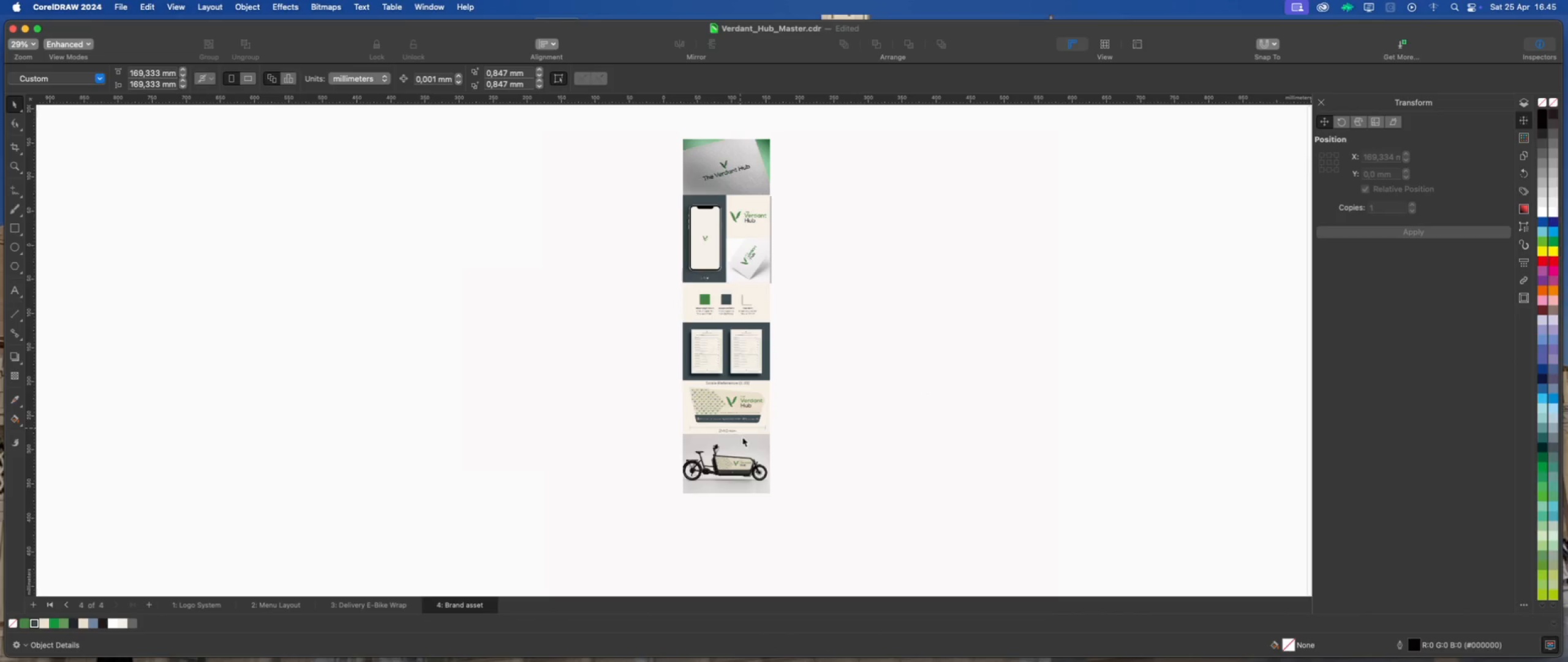 
left_click_drag(start_coordinate=[744, 443], to_coordinate=[744, 454])
 